 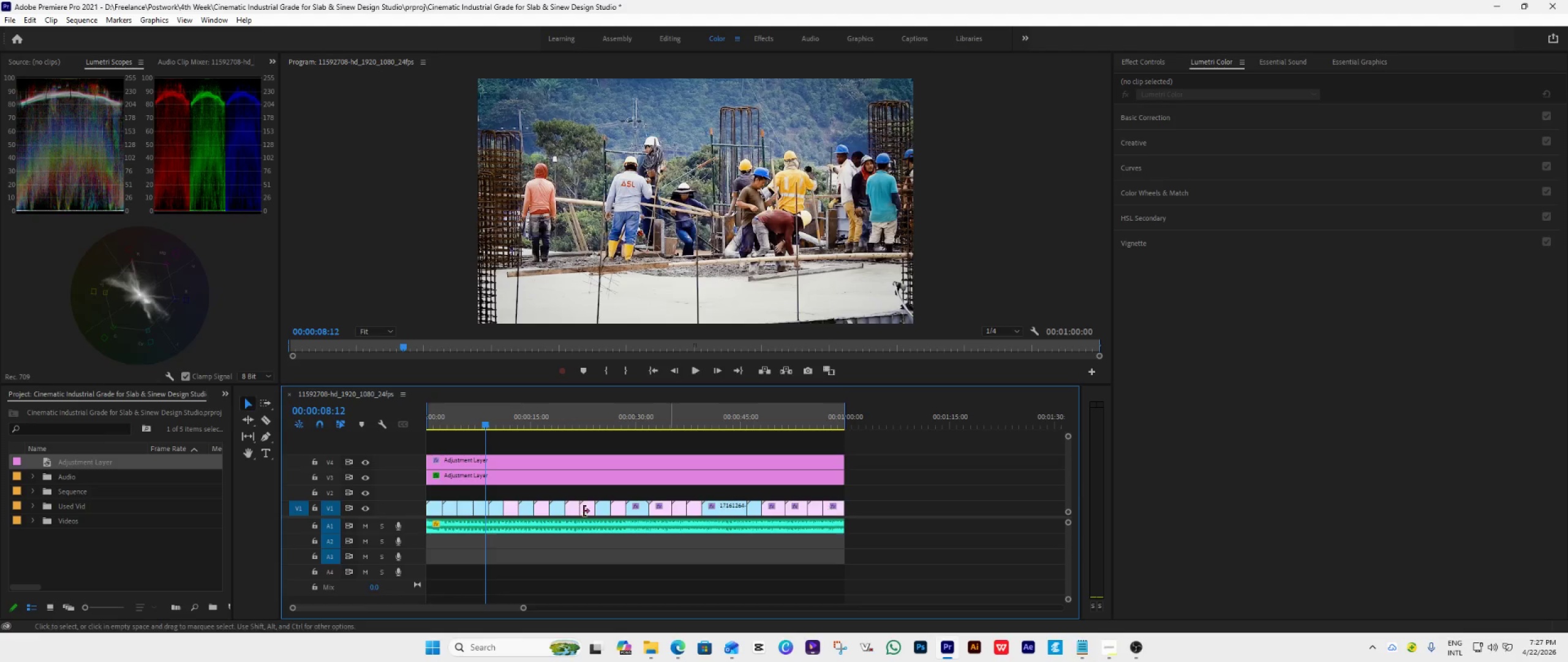 
left_click([365, 463])
 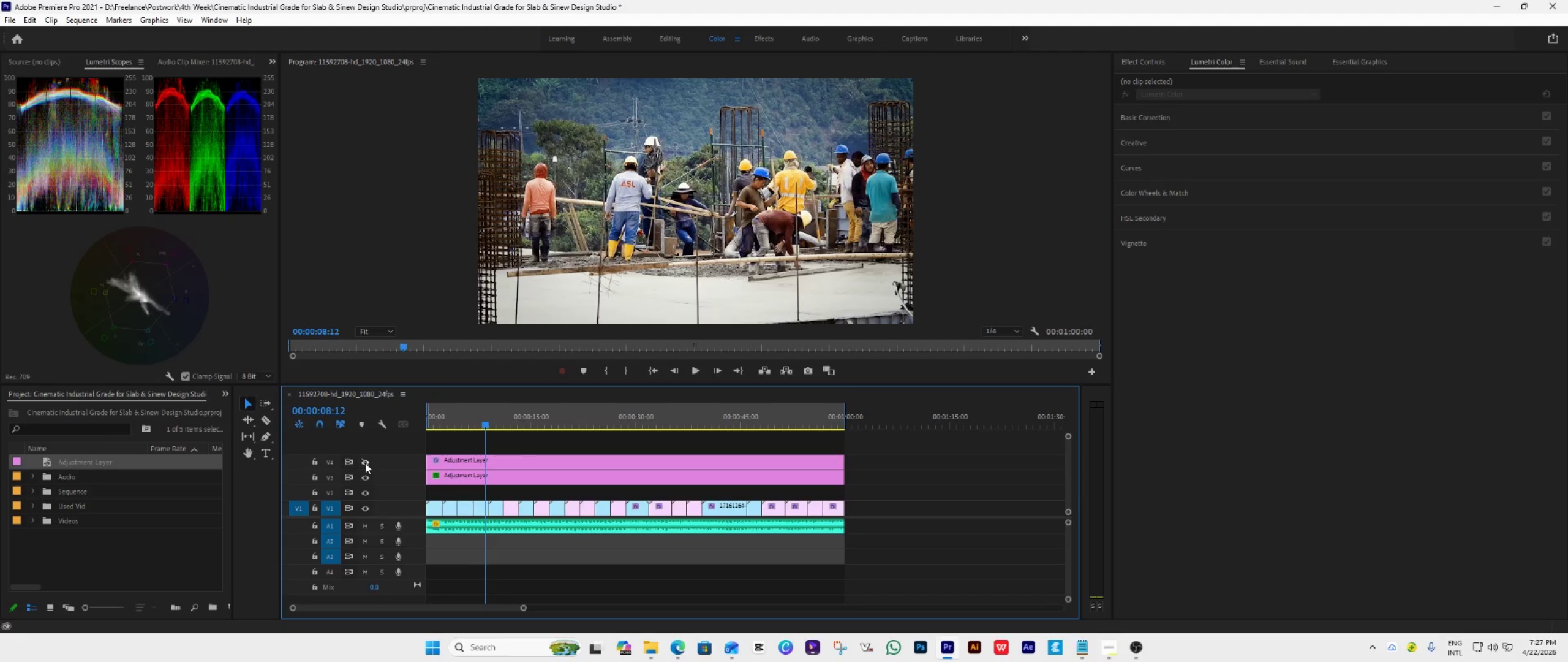 
left_click([365, 463])
 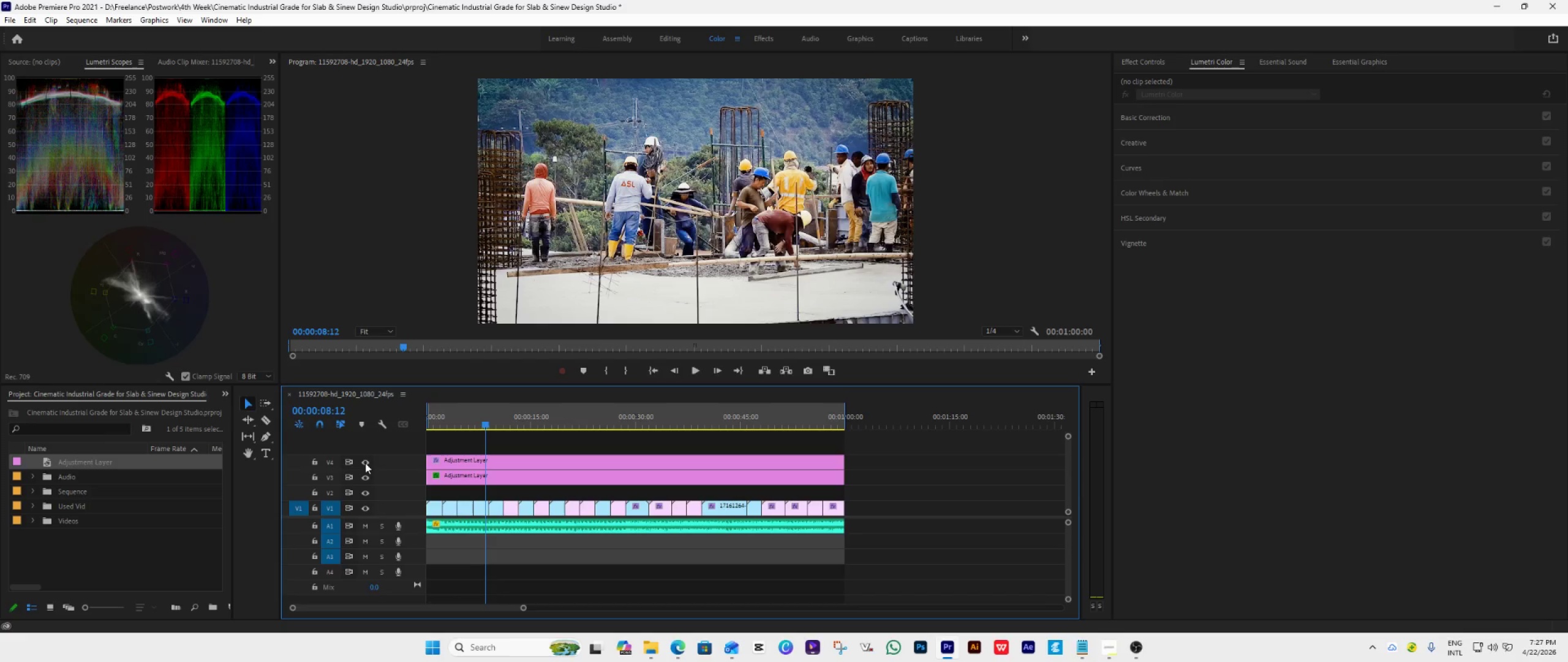 
left_click([365, 463])
 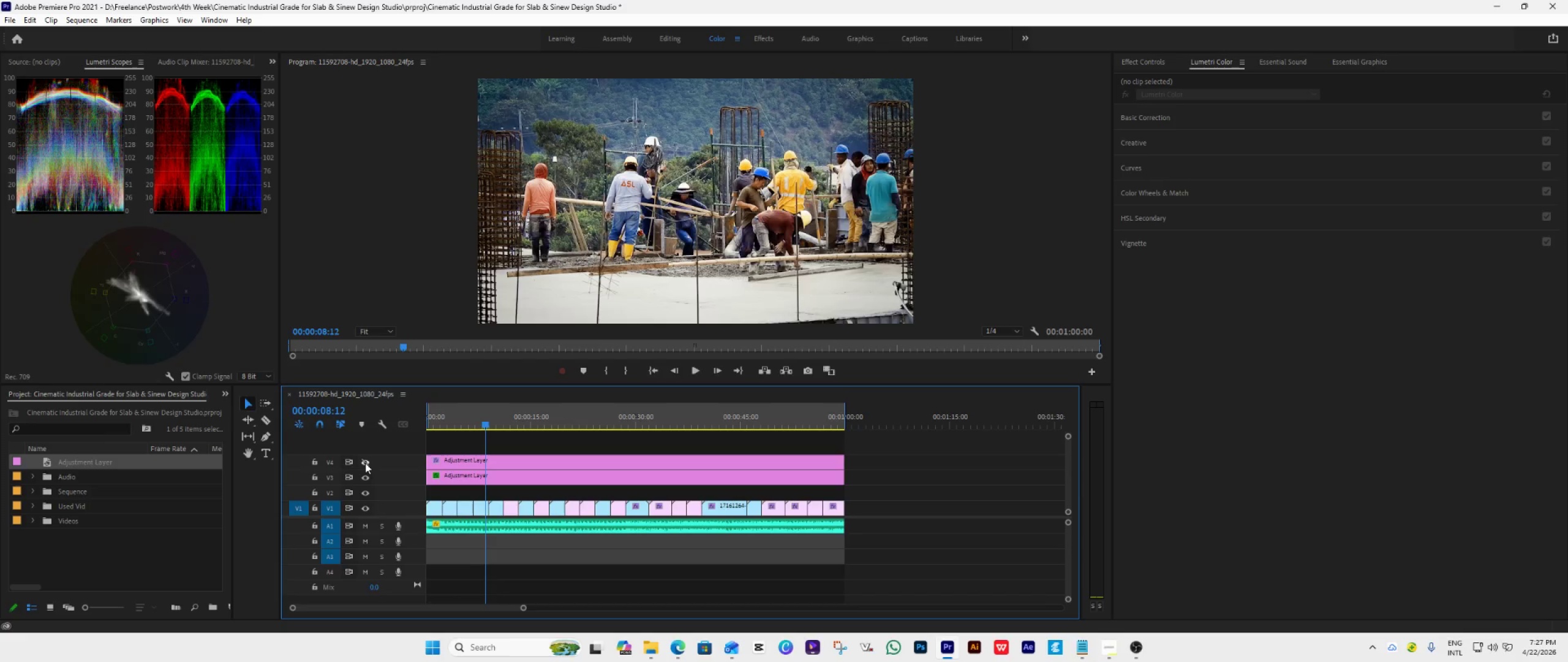 
left_click([365, 463])
 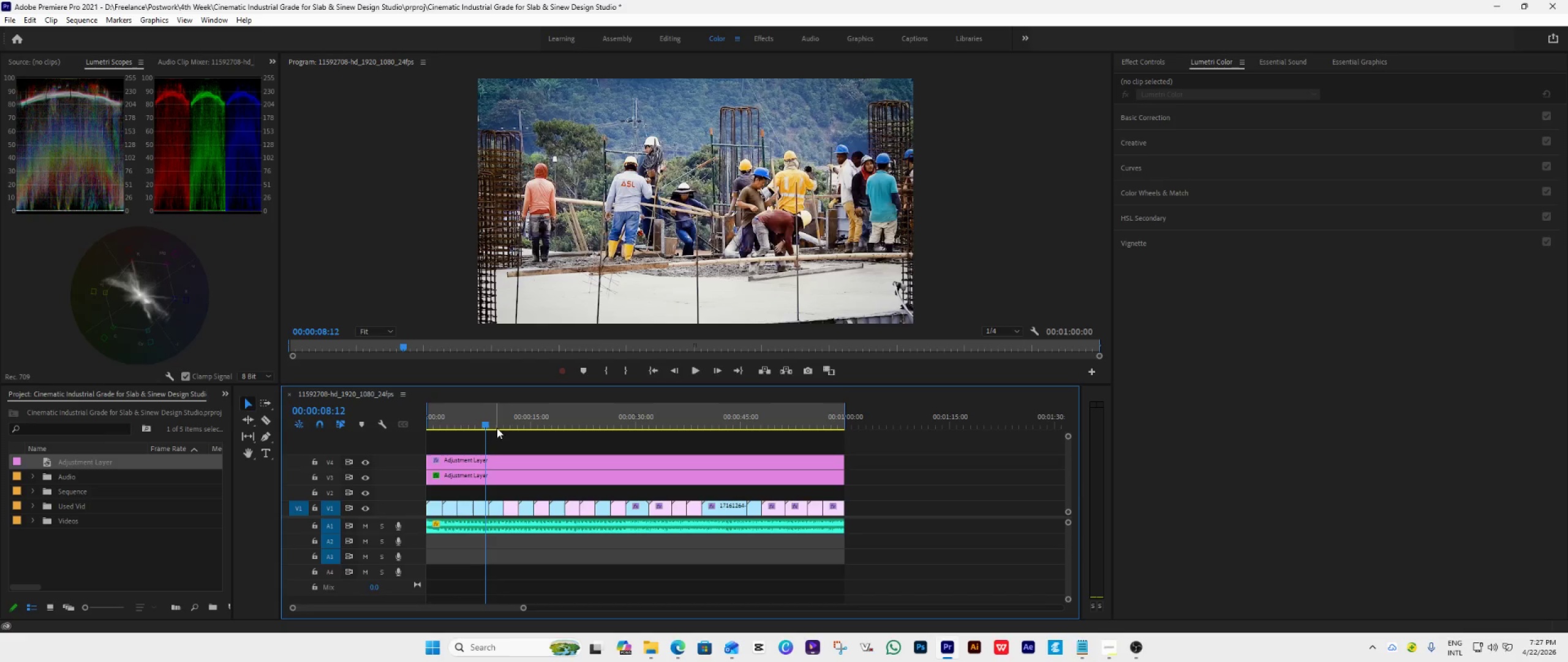 
left_click_drag(start_coordinate=[488, 423], to_coordinate=[446, 438])
 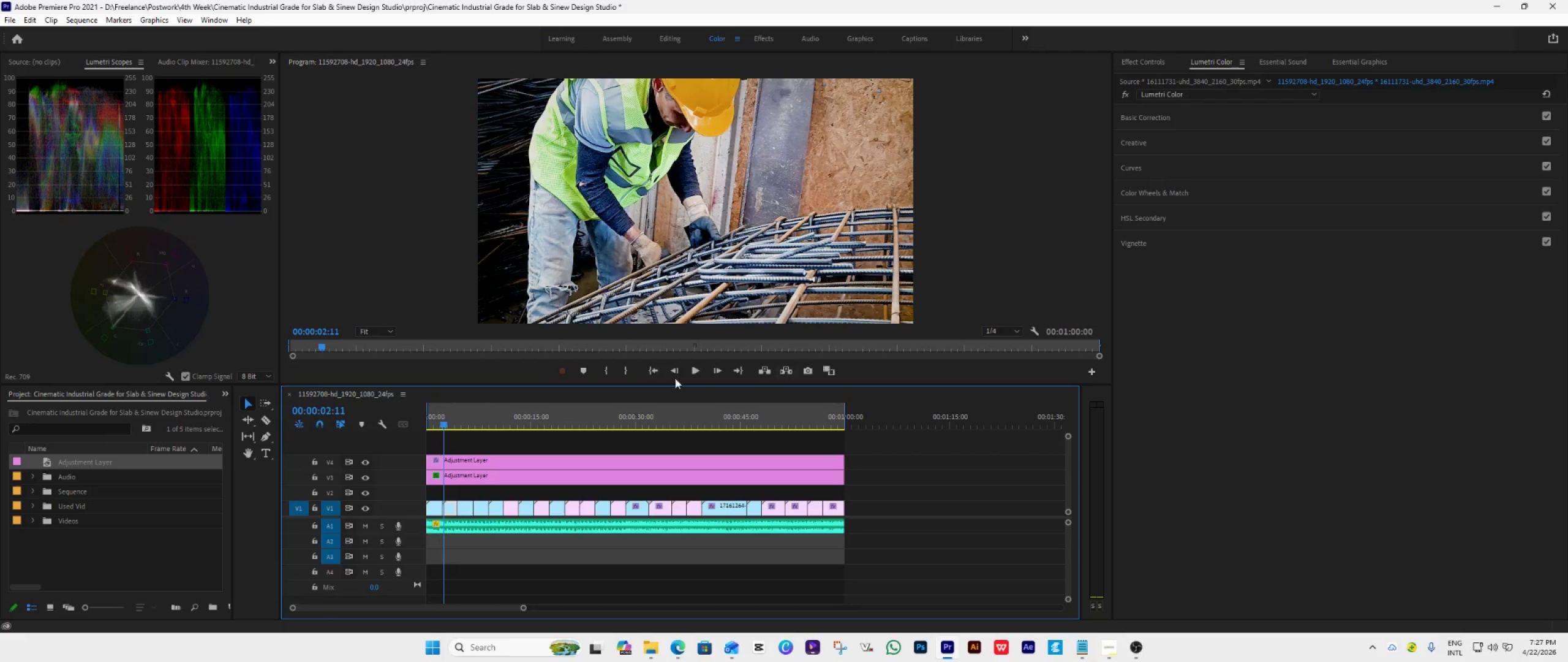 
left_click([659, 370])
 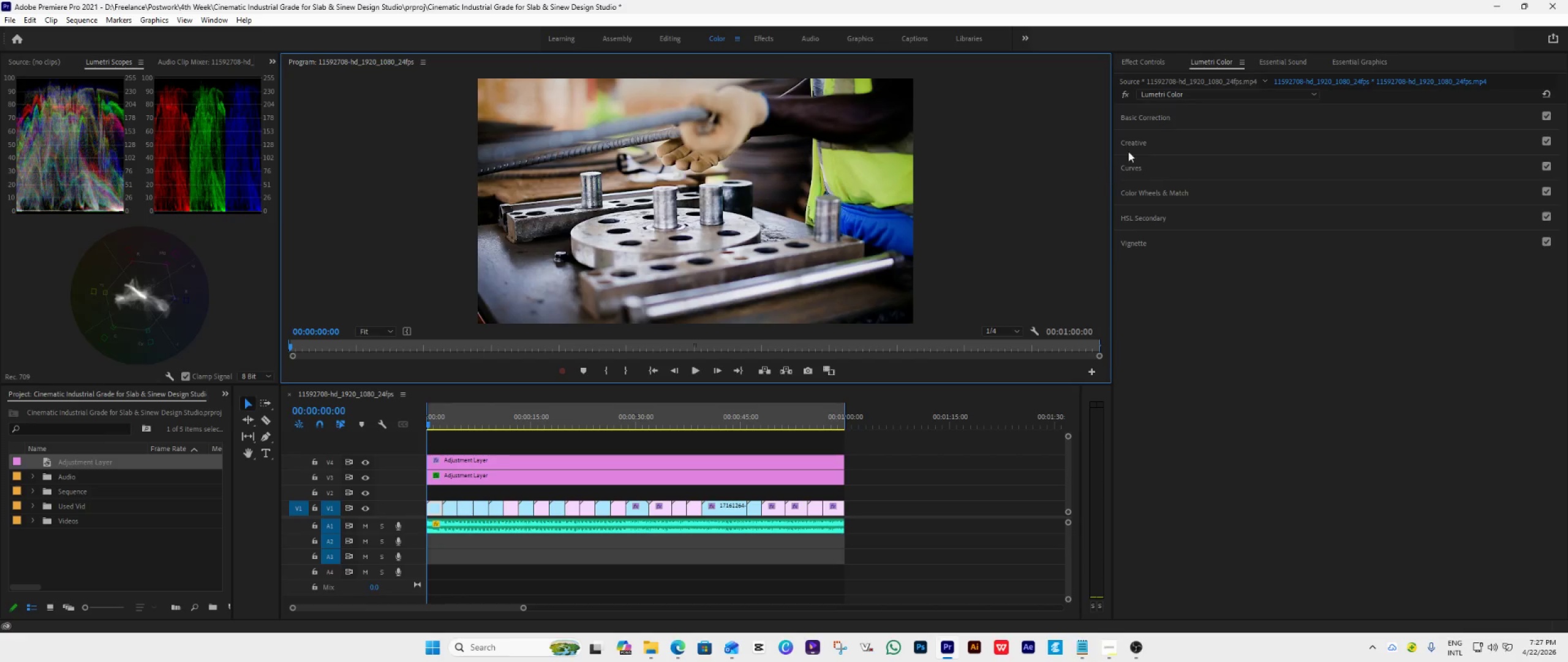 
double_click([1167, 115])
 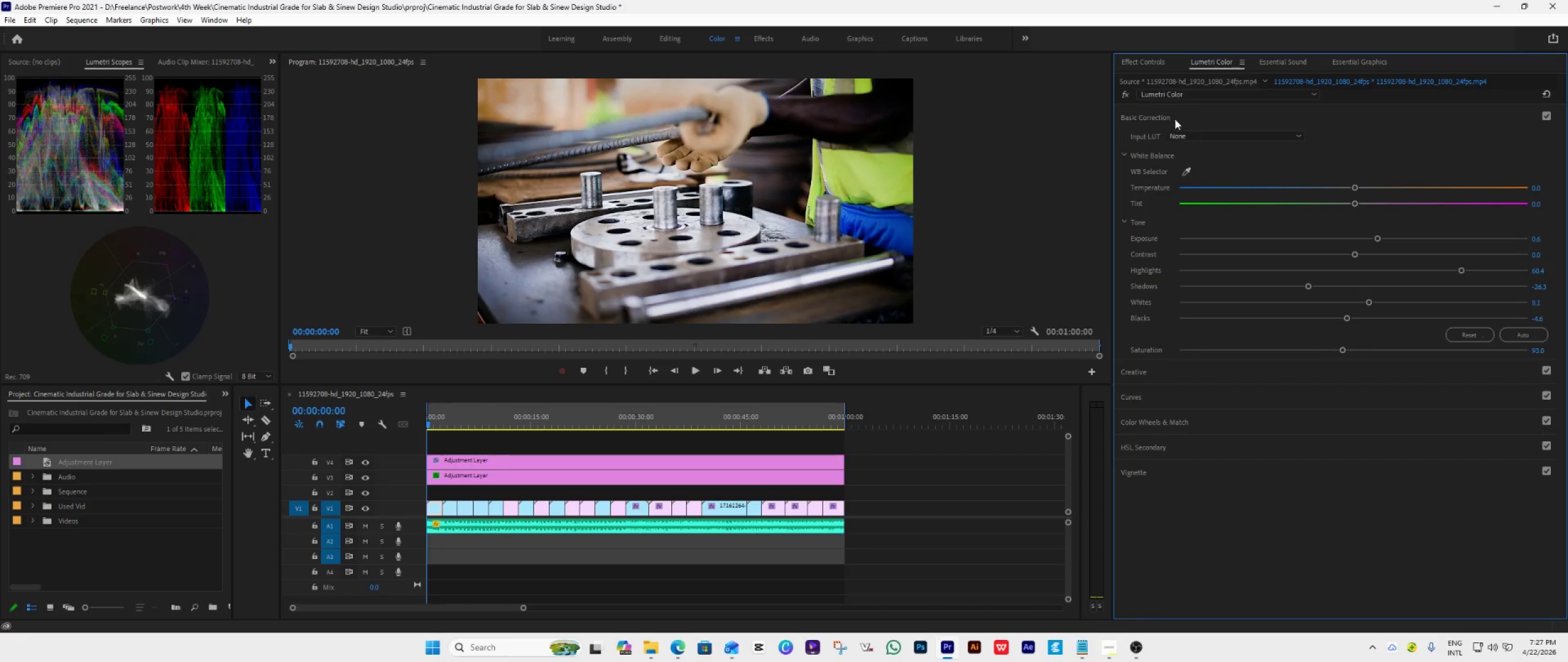 
left_click([1178, 115])
 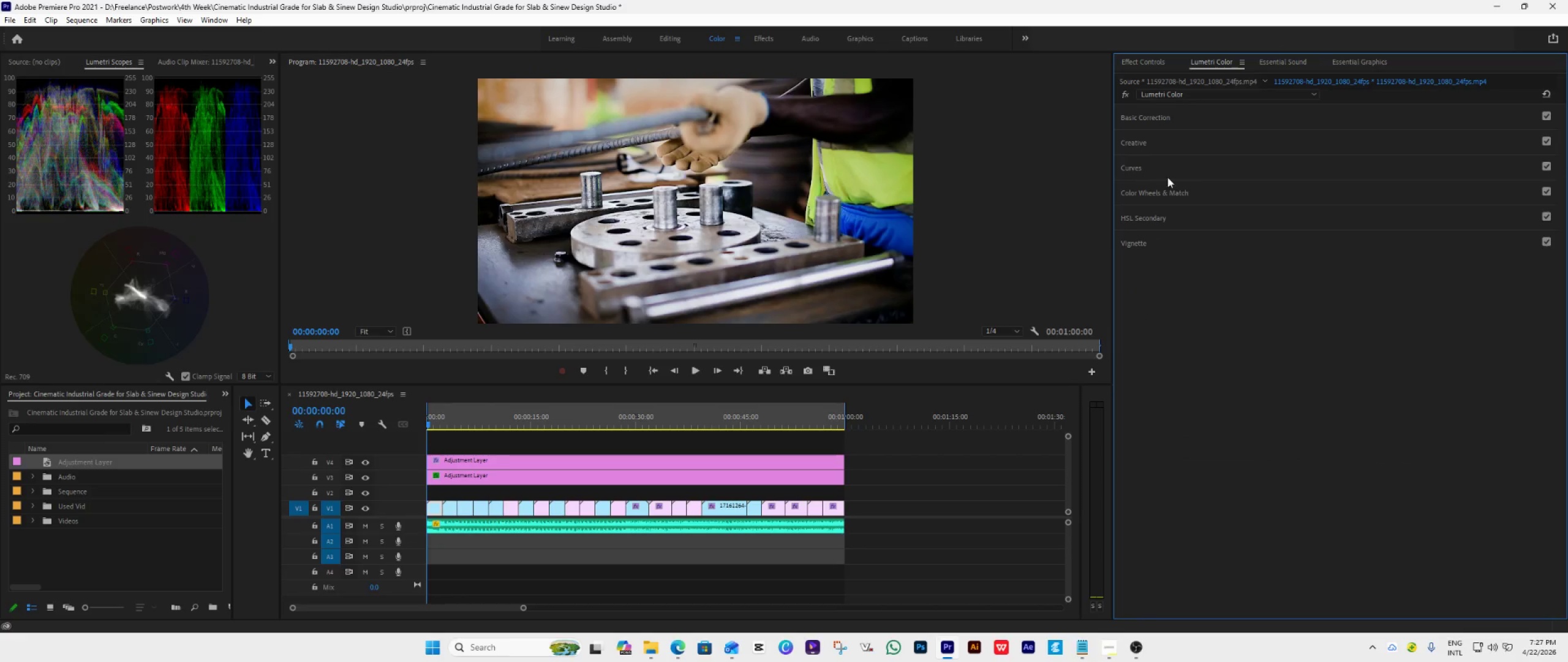 
left_click([1204, 190])
 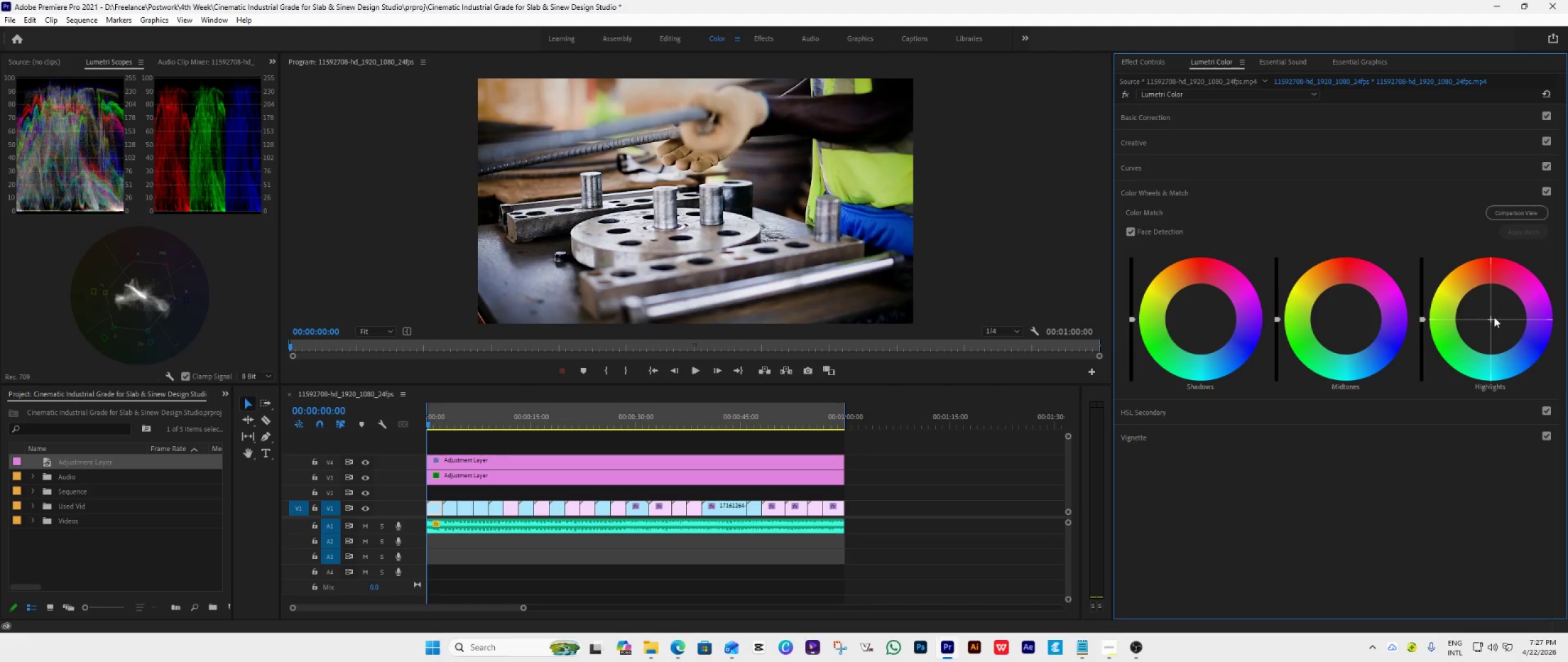 
left_click_drag(start_coordinate=[1490, 319], to_coordinate=[1468, 239])
 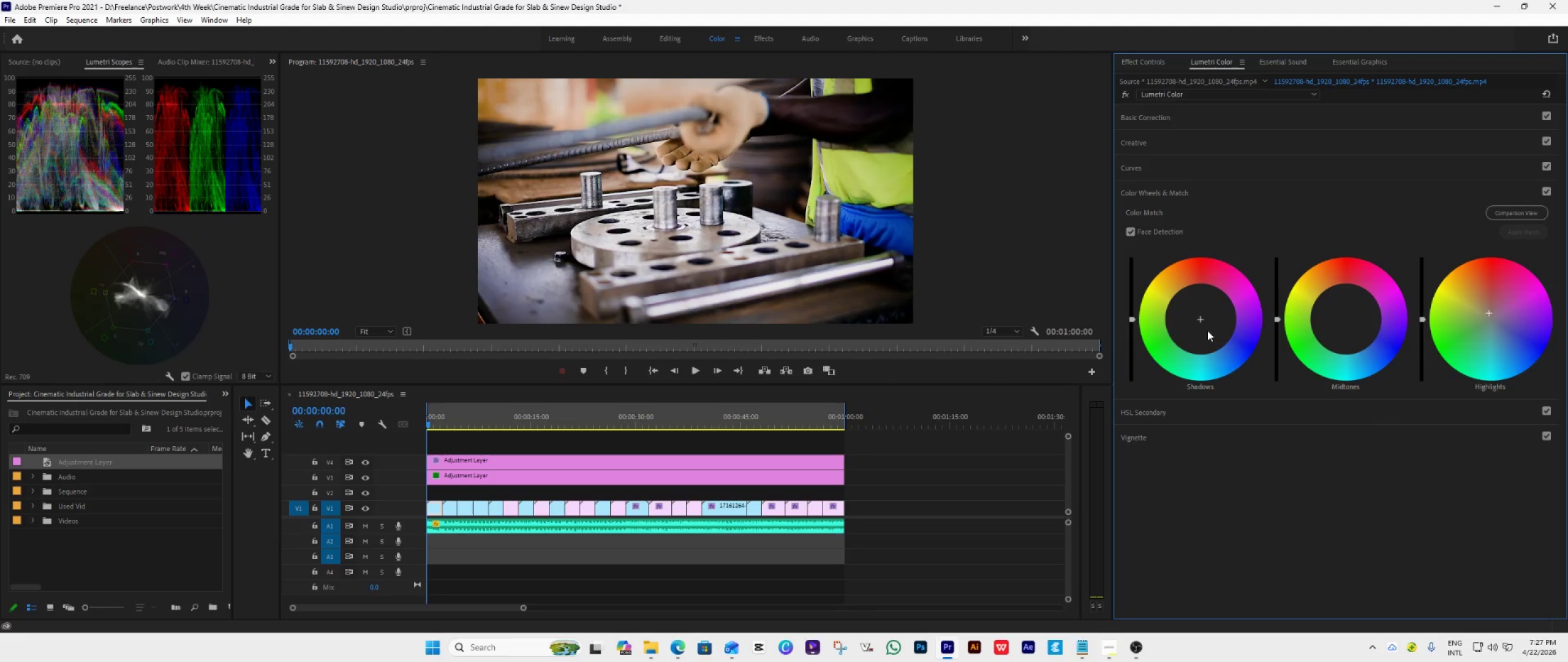 
left_click_drag(start_coordinate=[1202, 318], to_coordinate=[1308, 449])
 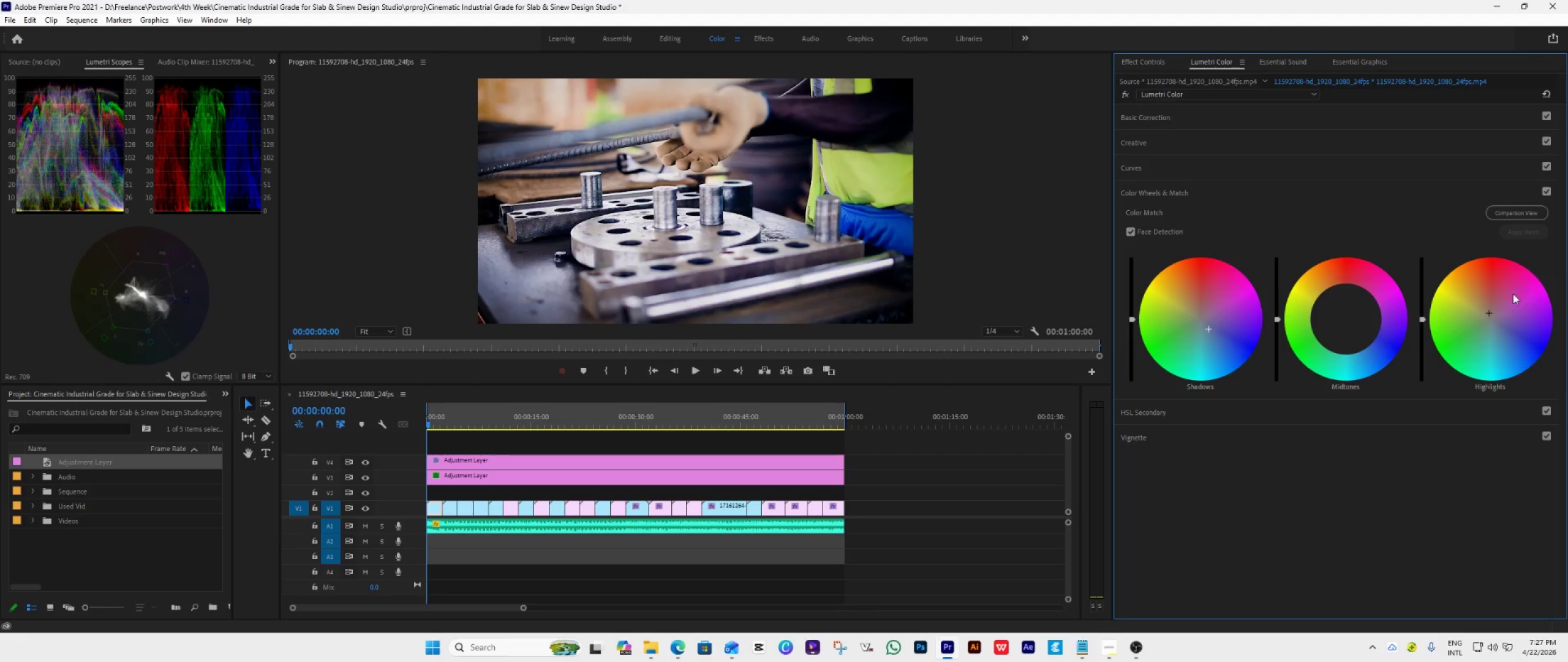 
left_click_drag(start_coordinate=[1489, 313], to_coordinate=[1463, 230])
 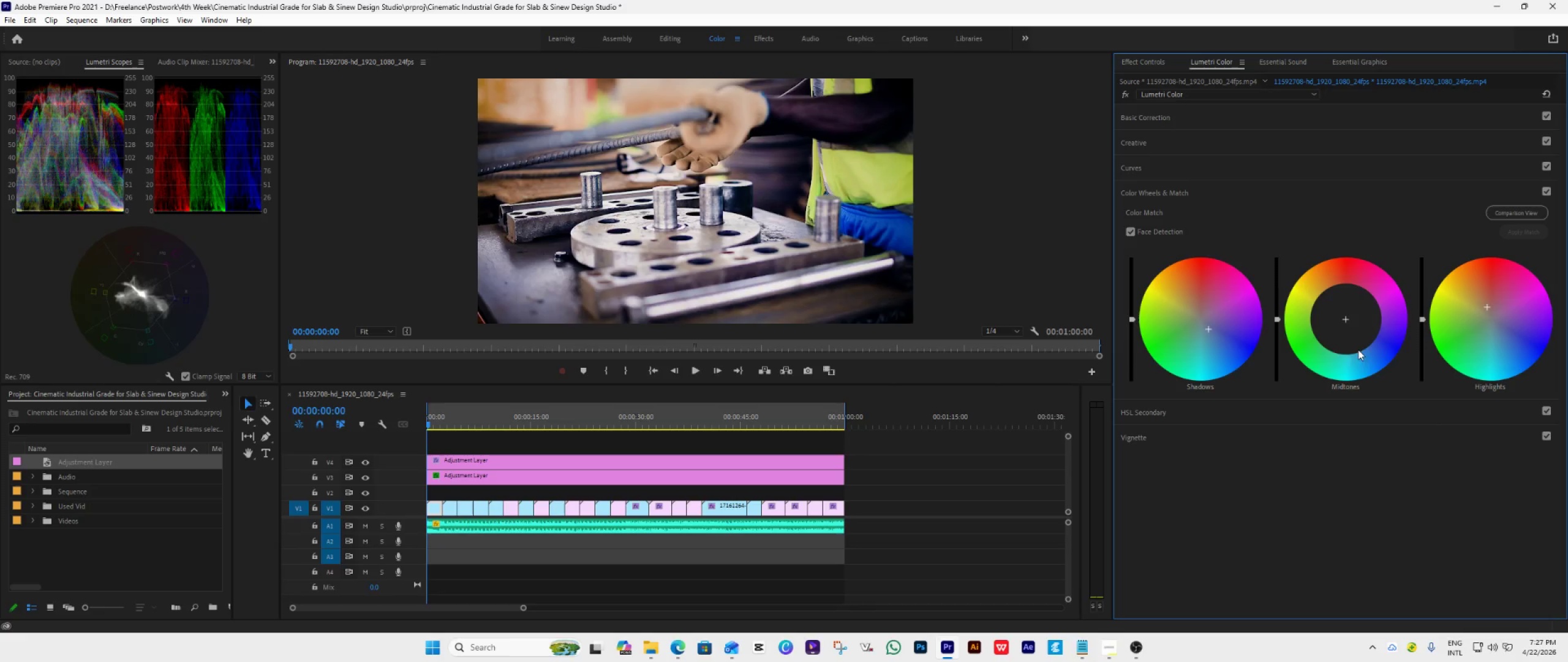 
left_click_drag(start_coordinate=[1209, 330], to_coordinate=[1206, 330])
 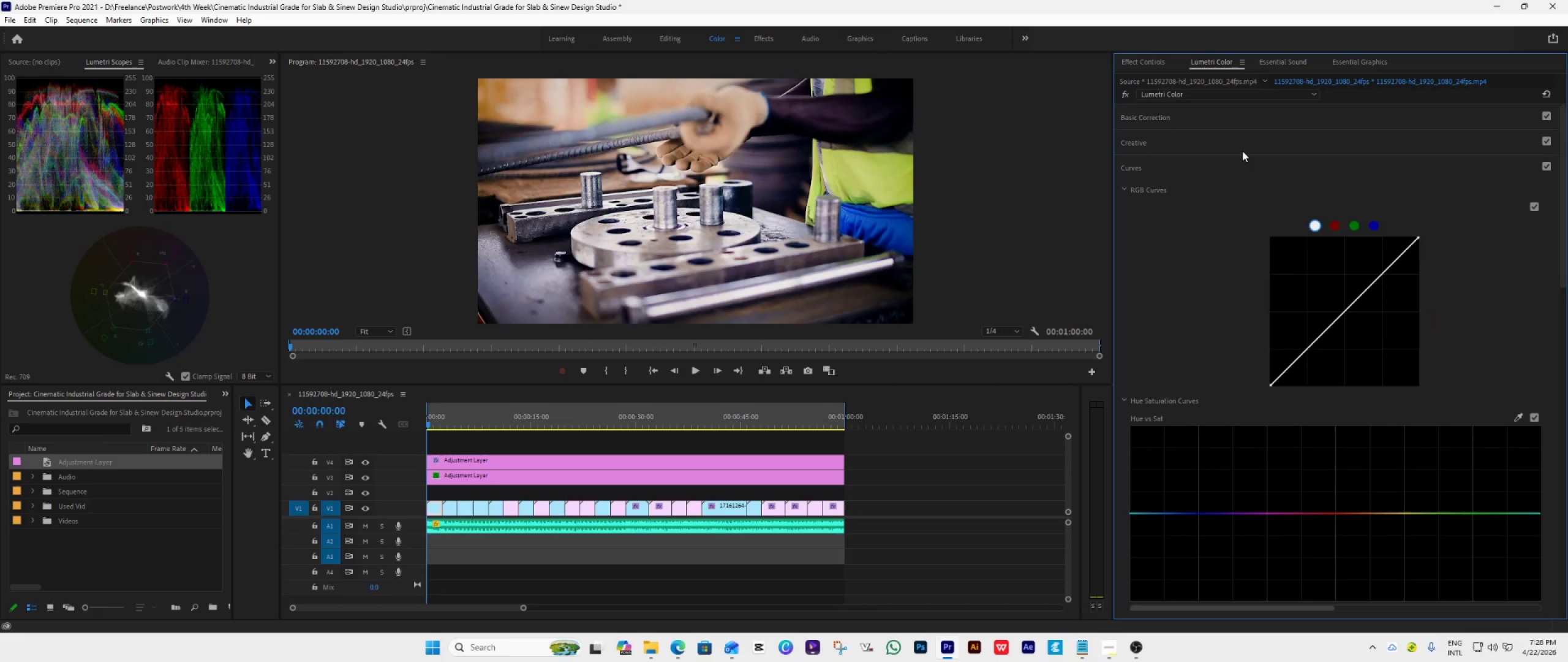 
double_click([1248, 140])
 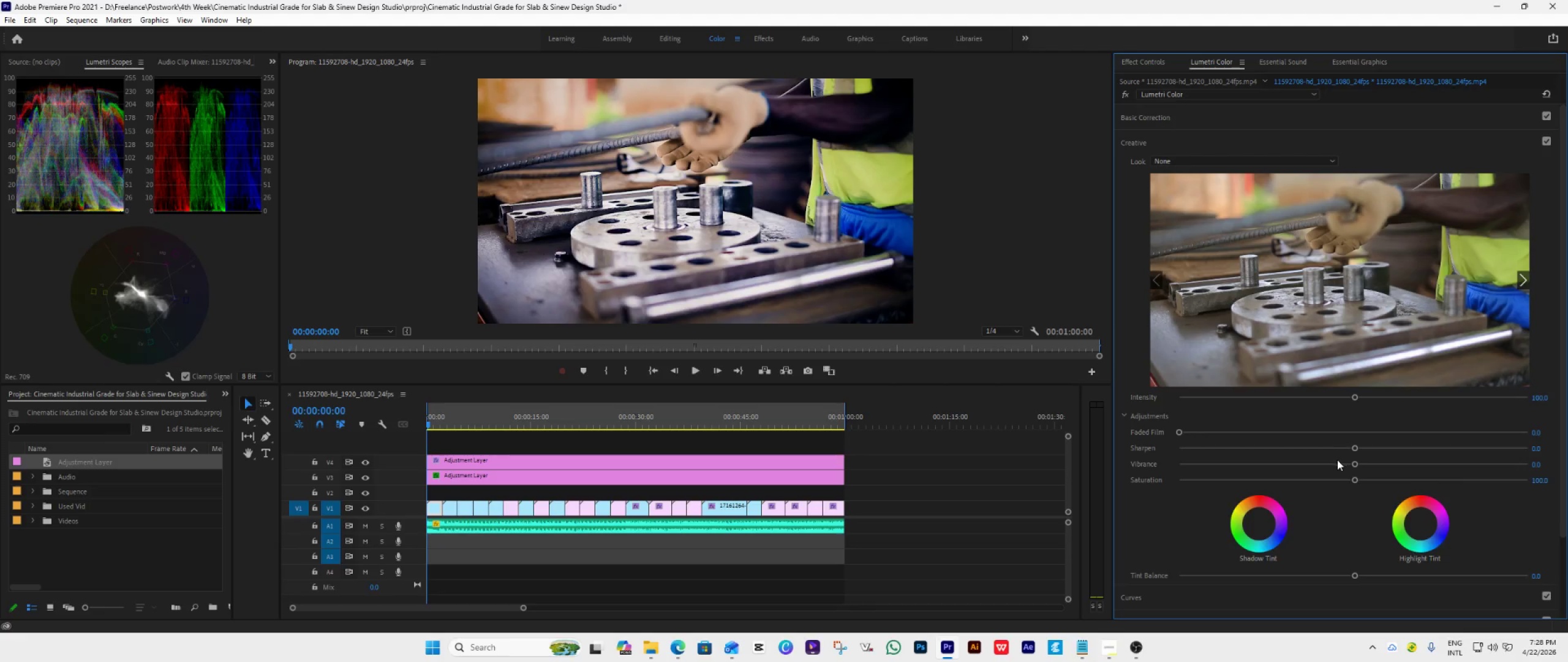 
left_click([689, 462])
 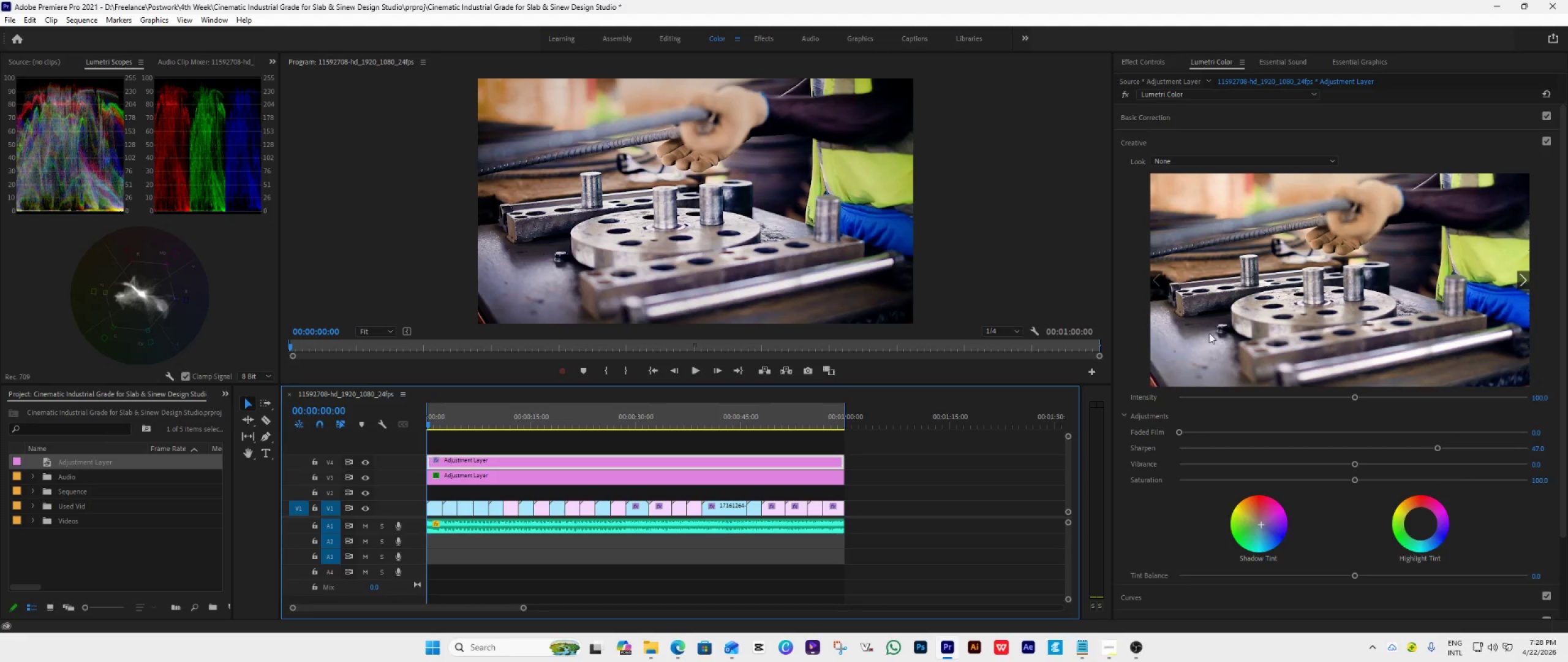 
wait(6.33)
 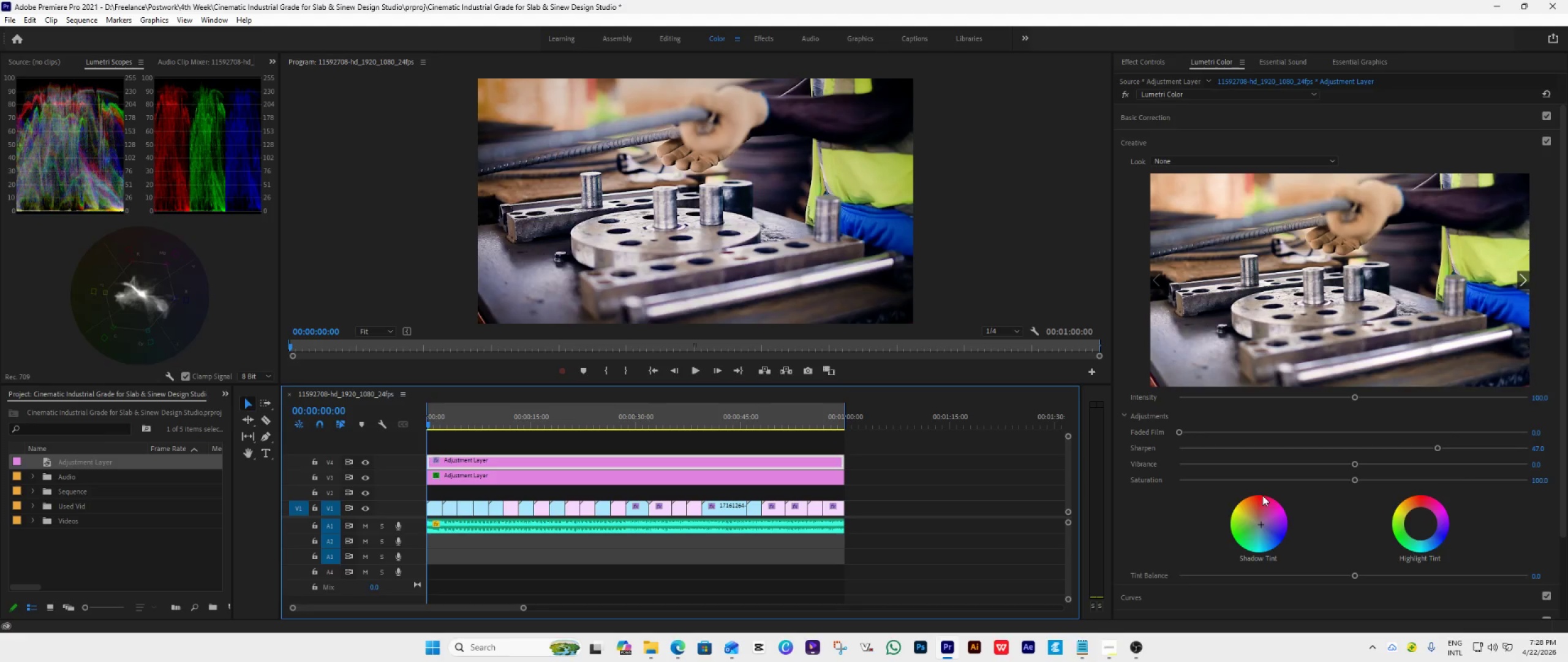 
left_click([1185, 129])
 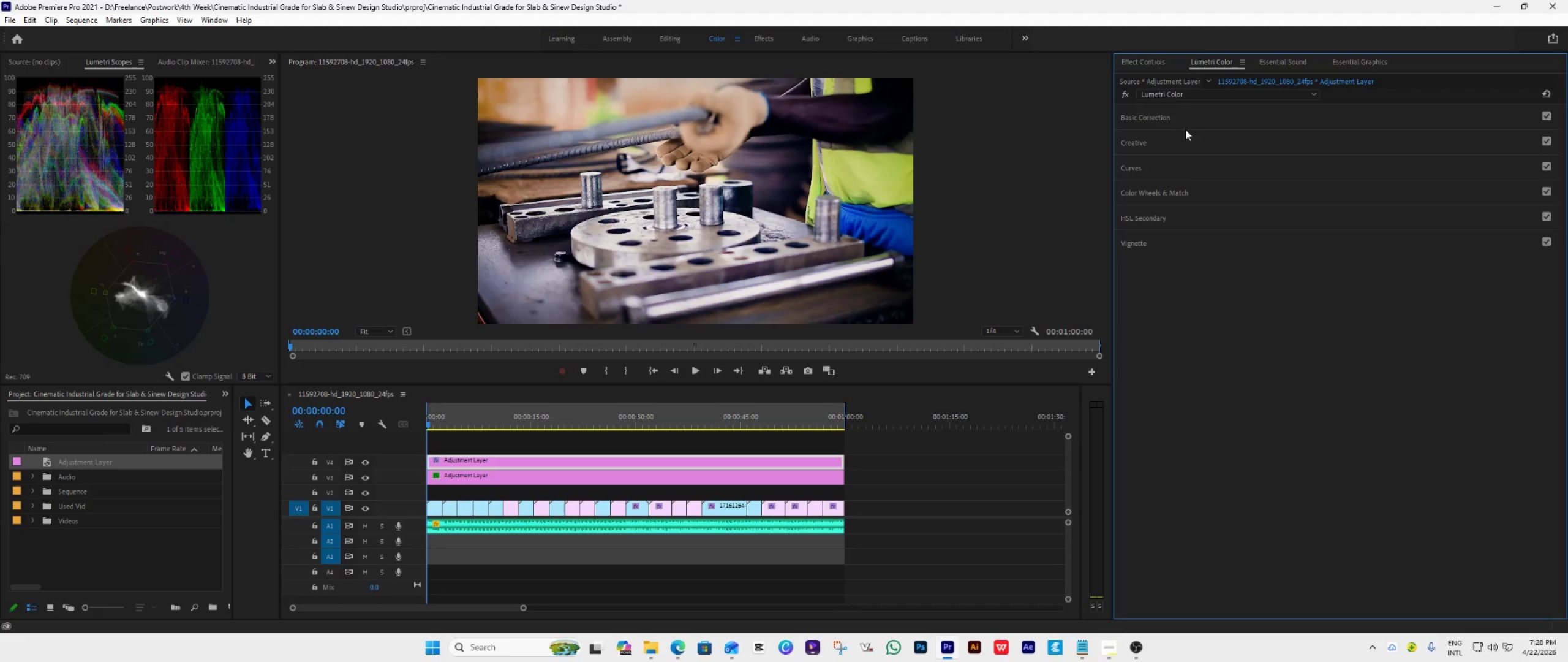 
left_click([1184, 159])
 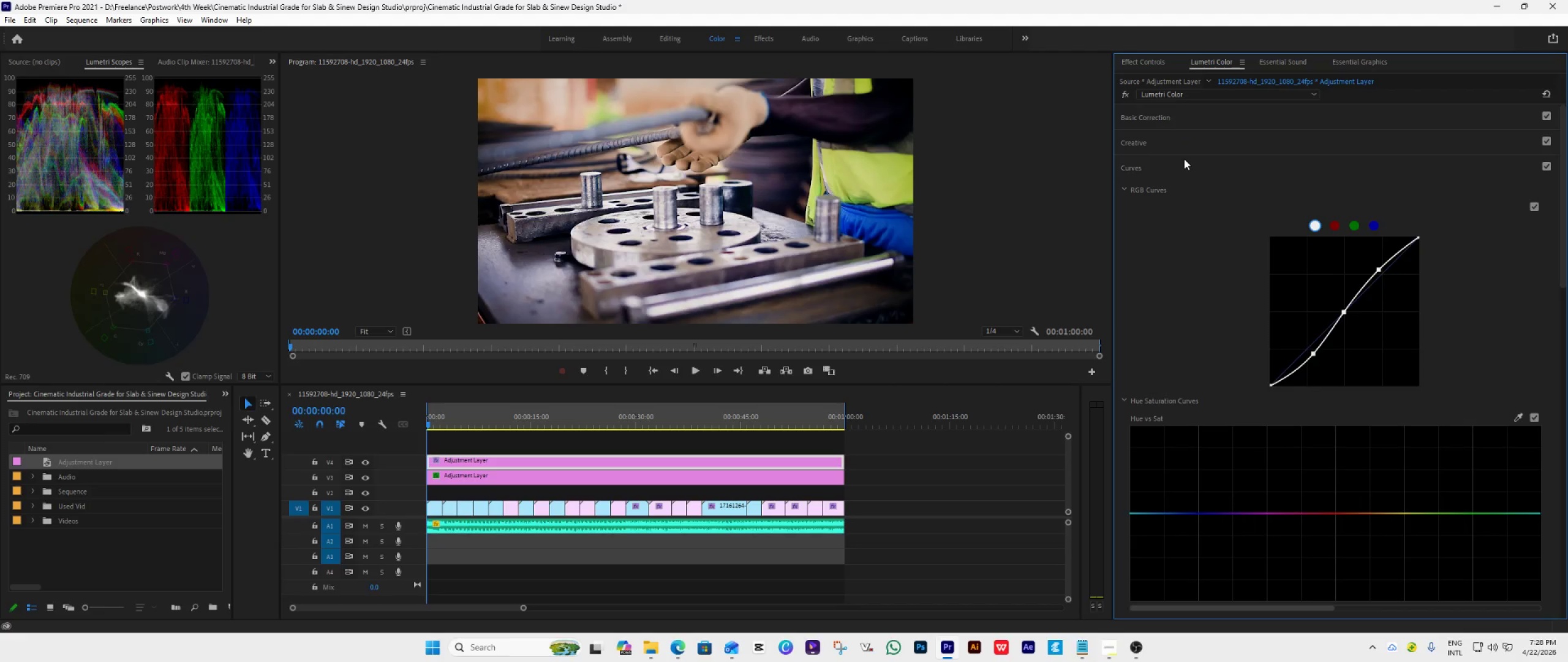 
left_click([1184, 159])
 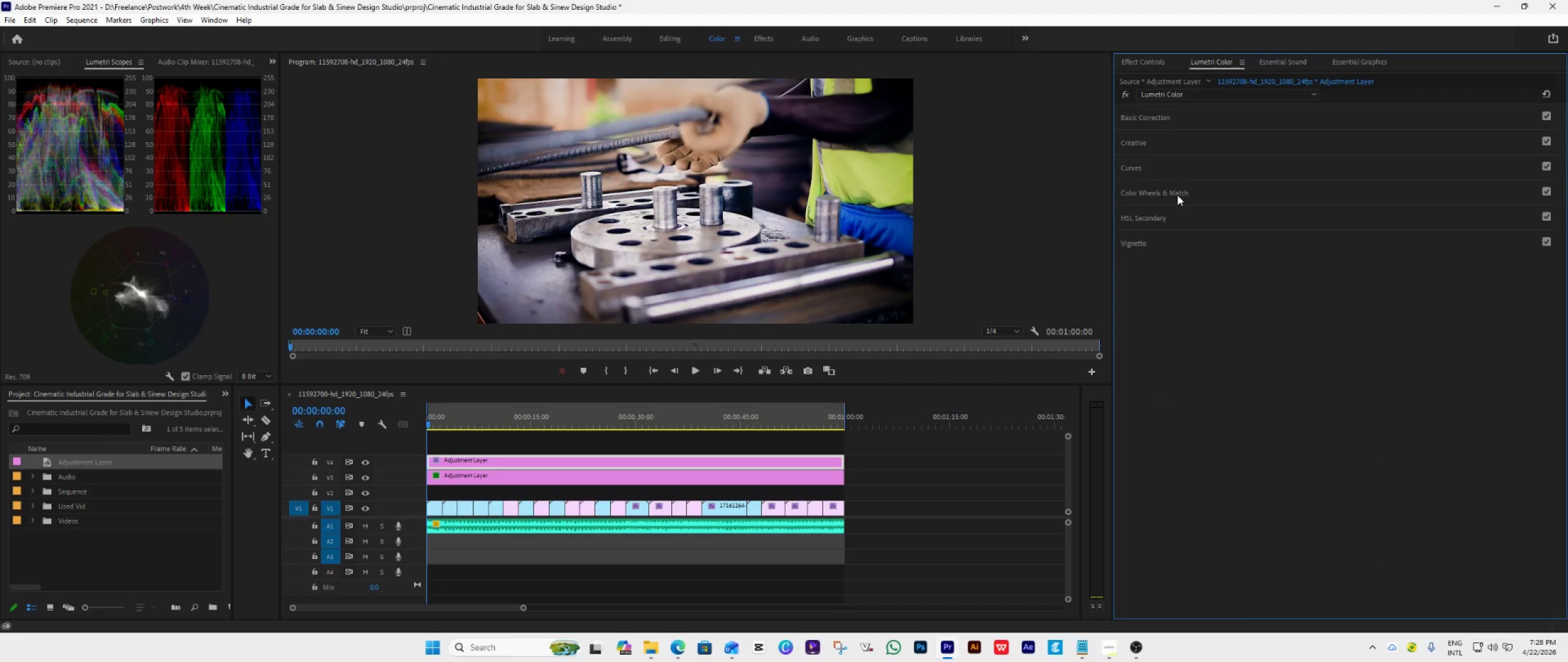 
left_click([1177, 196])
 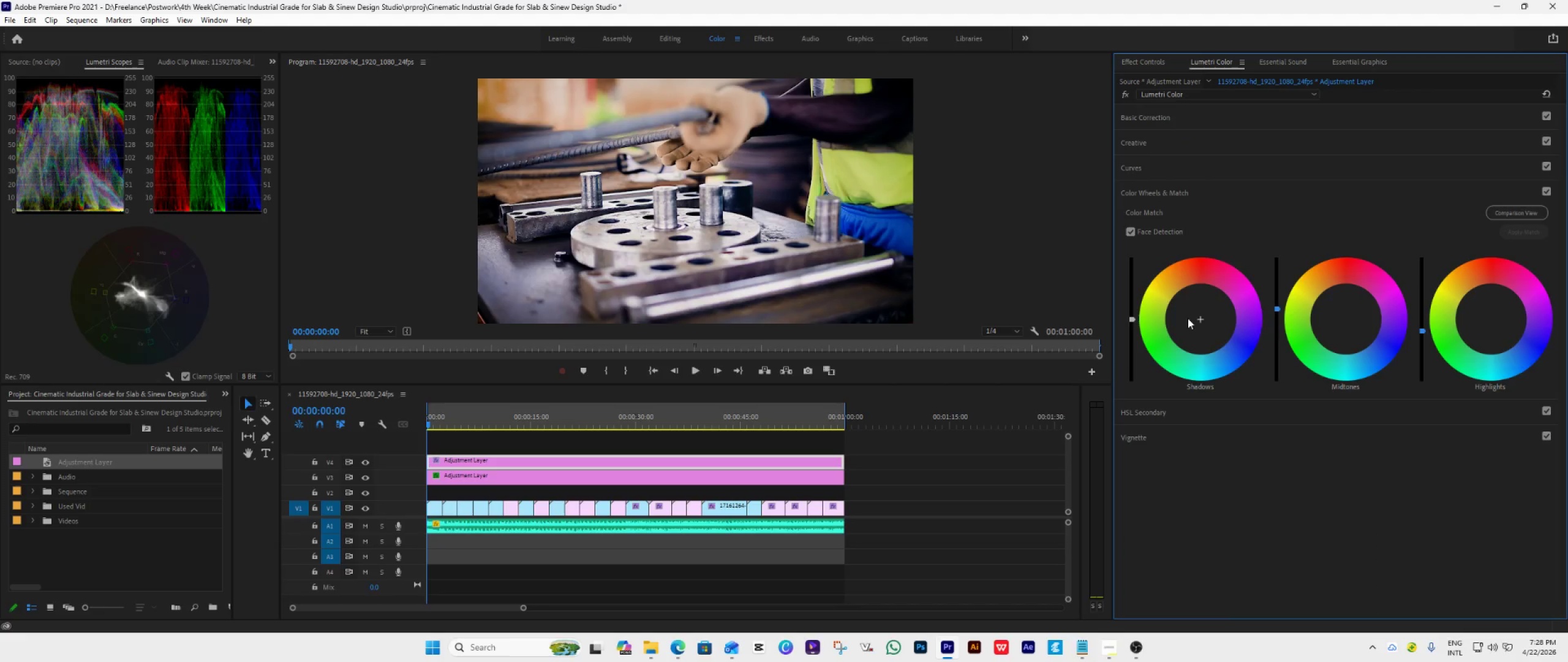 
wait(5.68)
 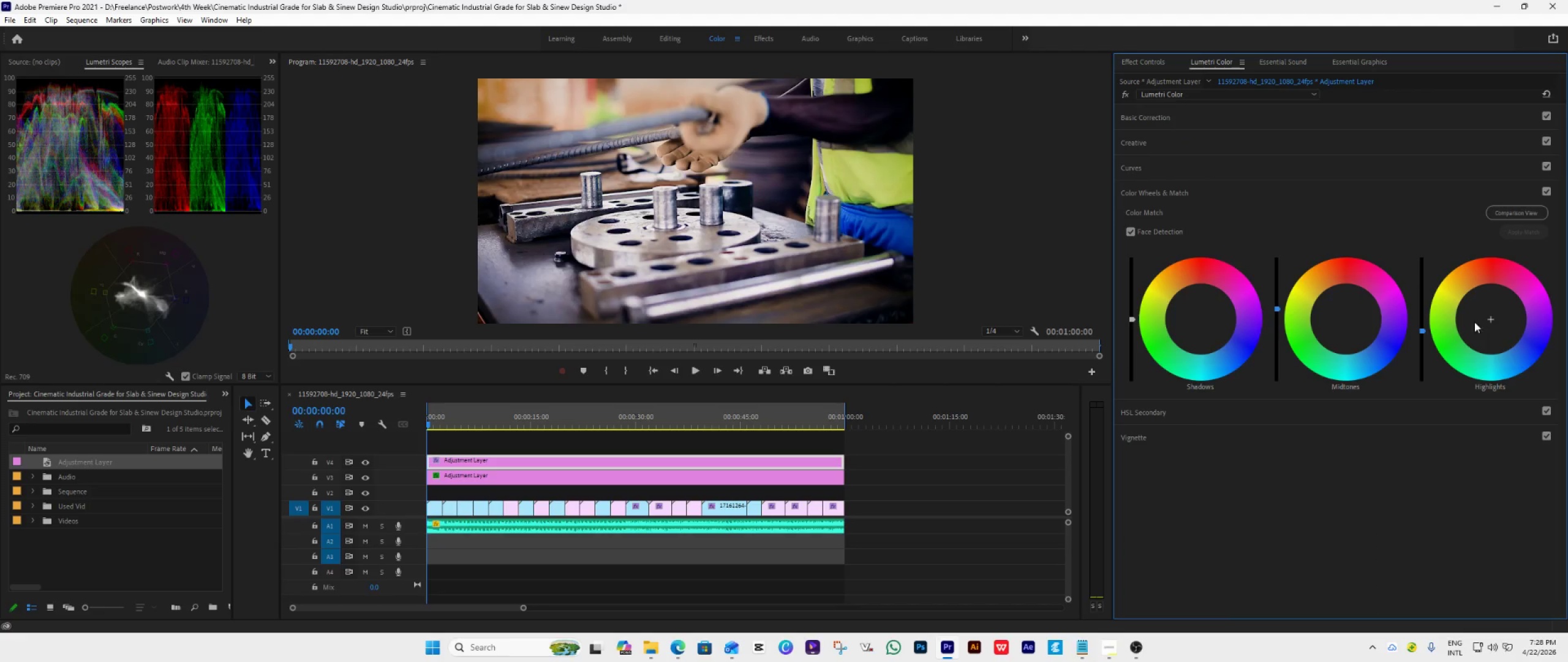 
left_click([770, 480])
 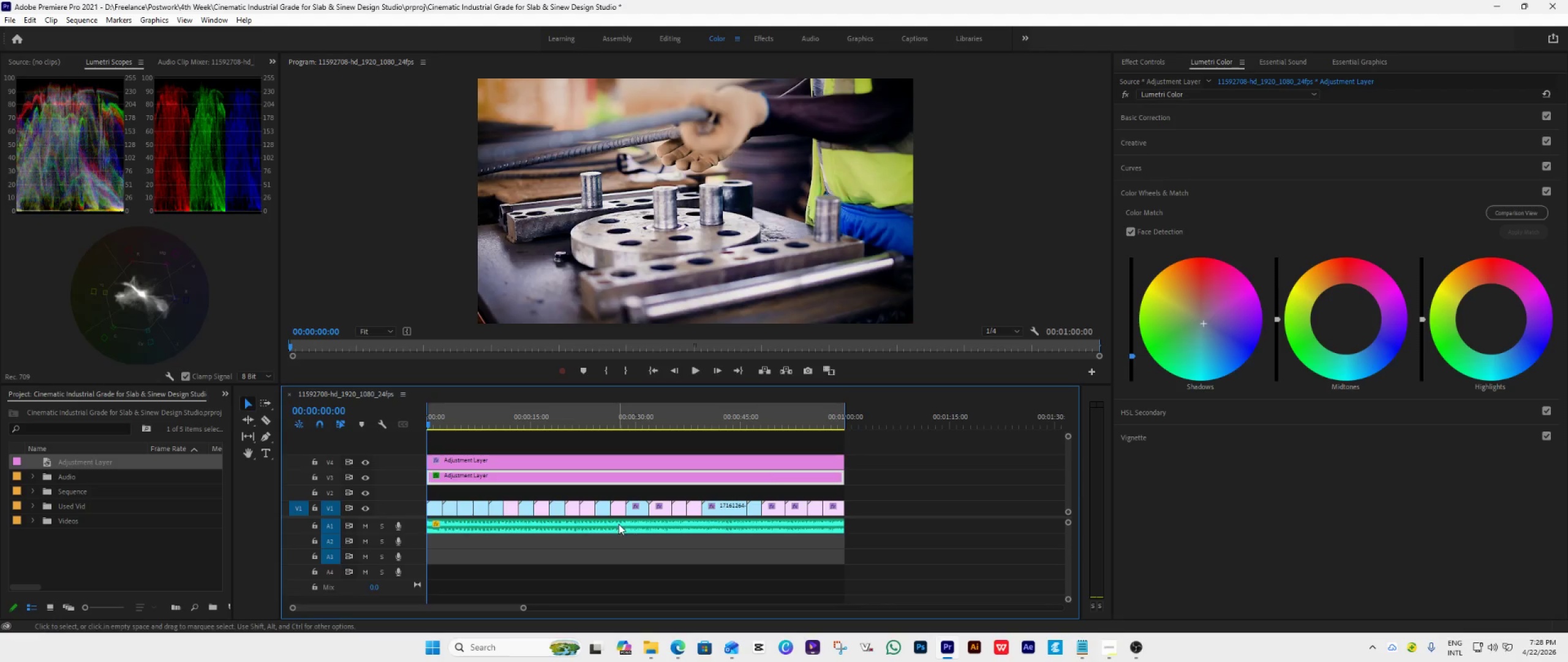 
wait(6.21)
 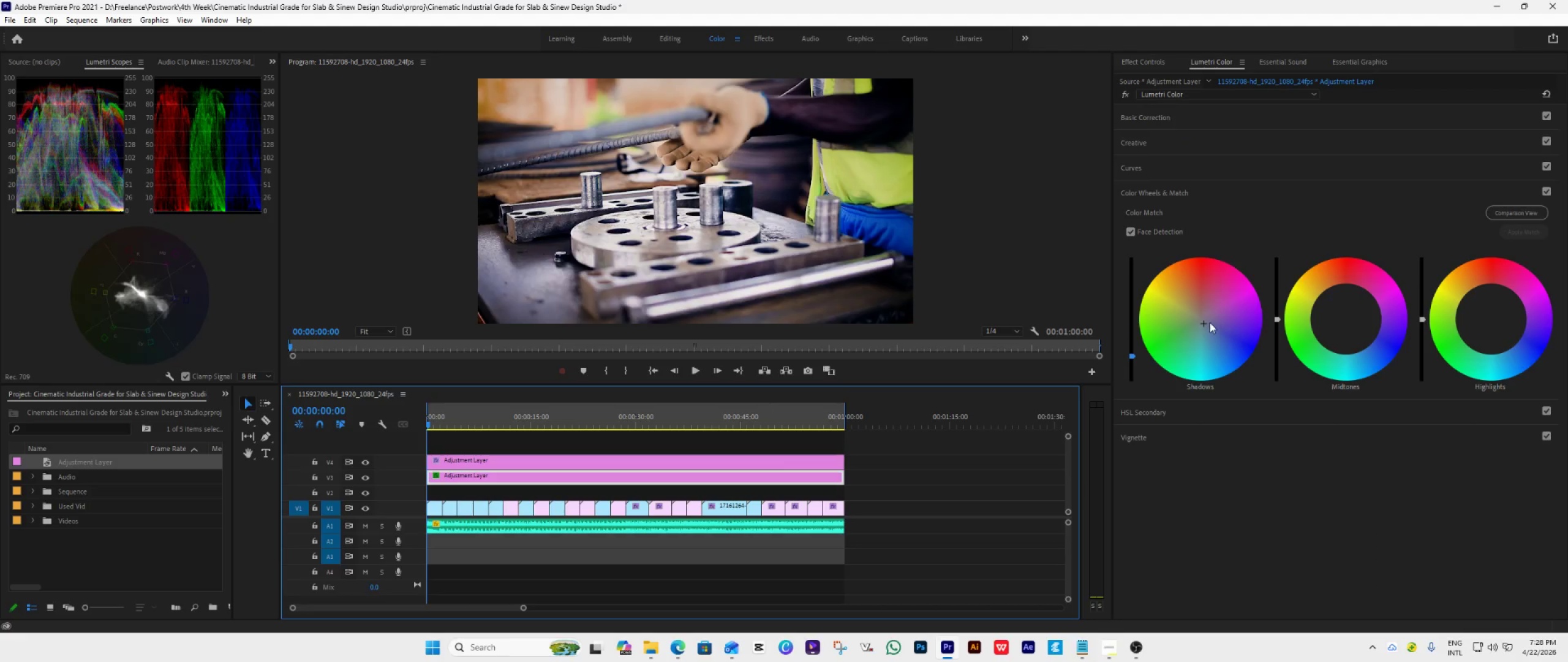 
left_click([437, 511])
 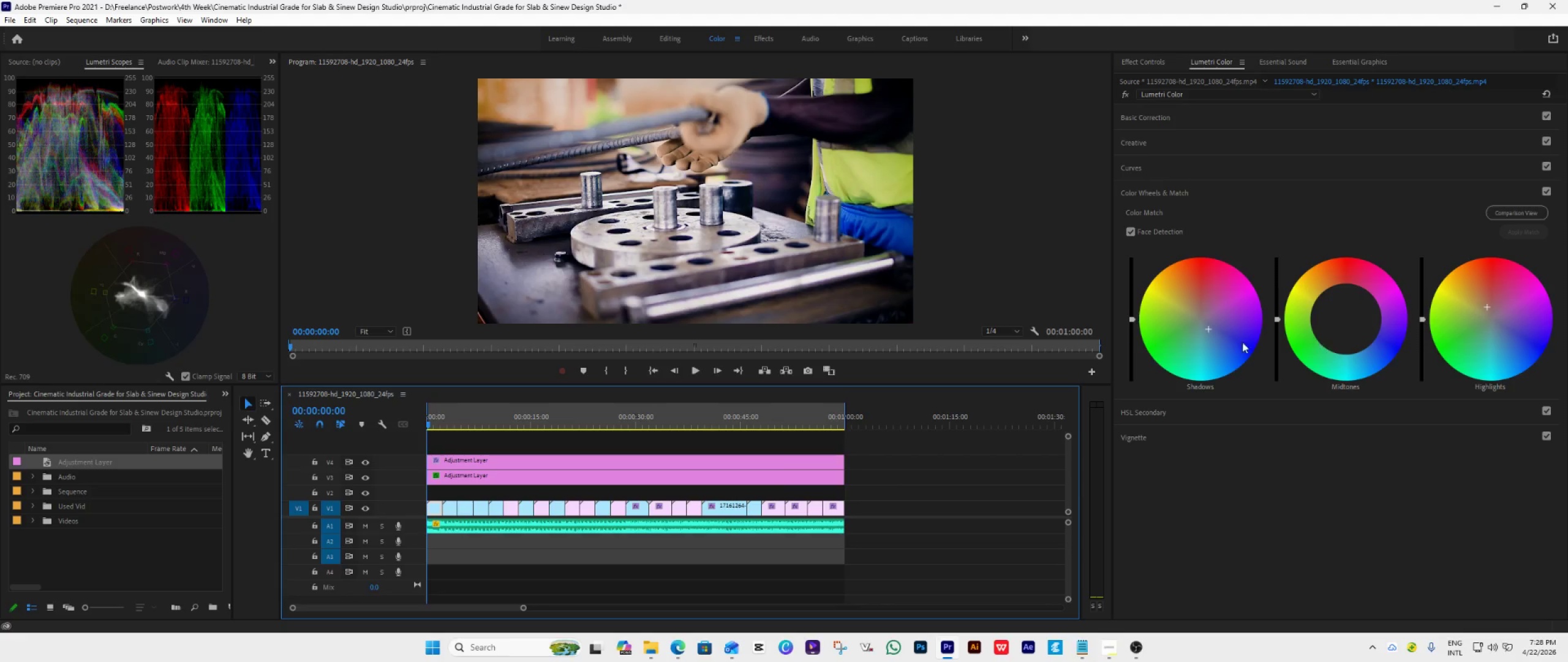 
double_click([1224, 341])
 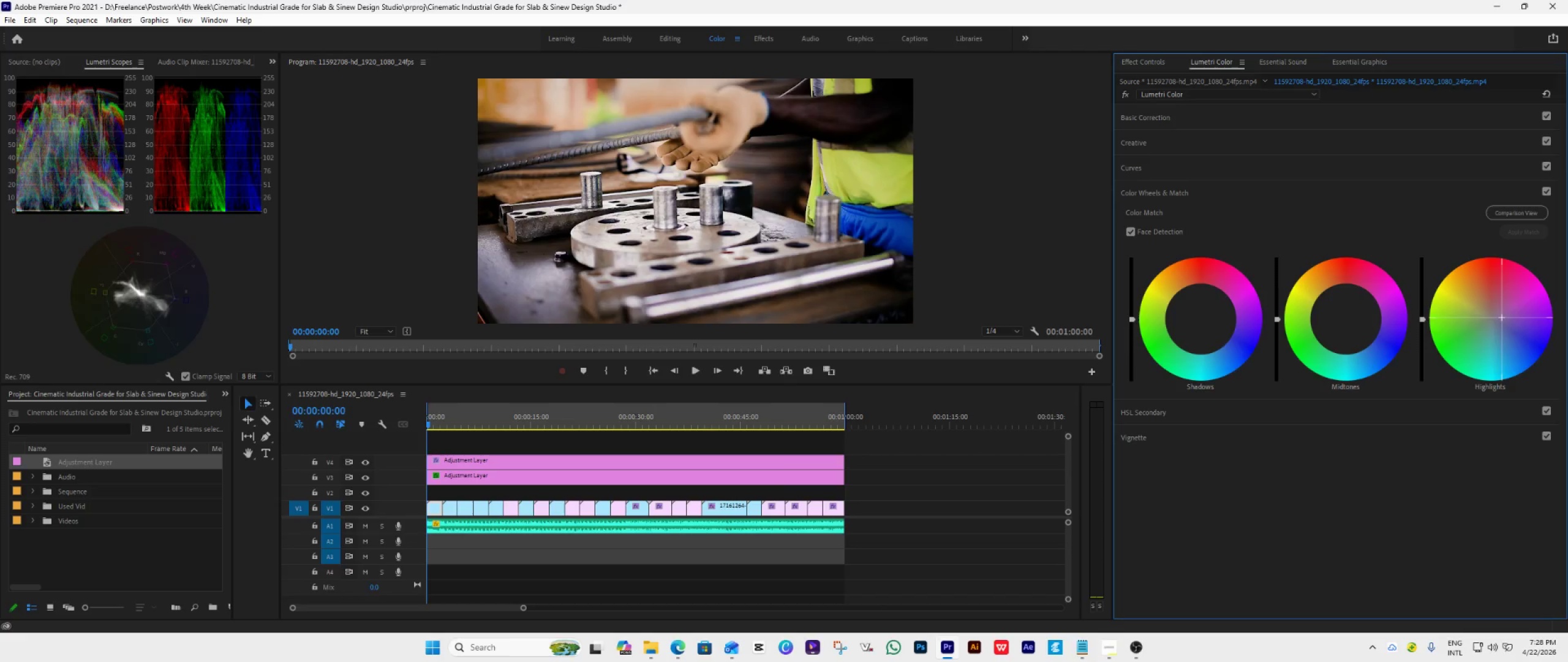 
double_click([1502, 318])
 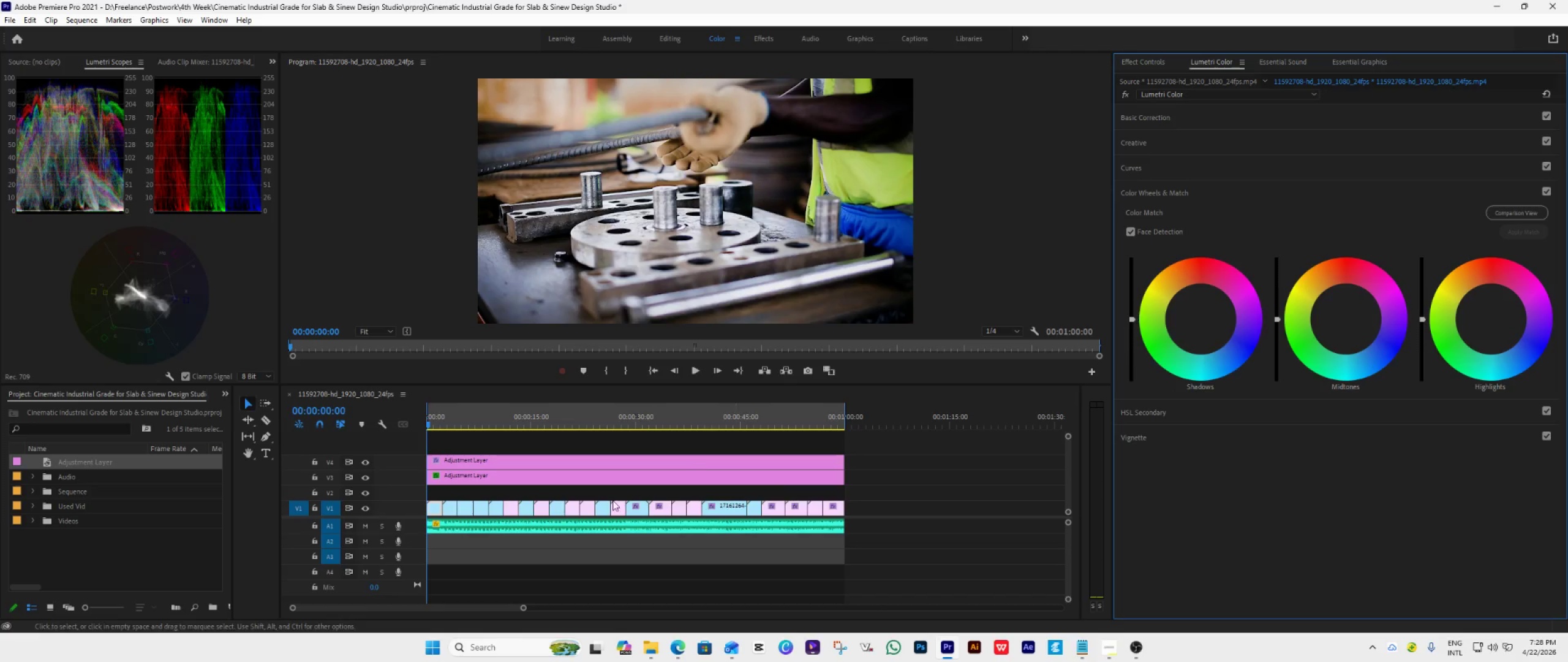 
left_click([632, 460])
 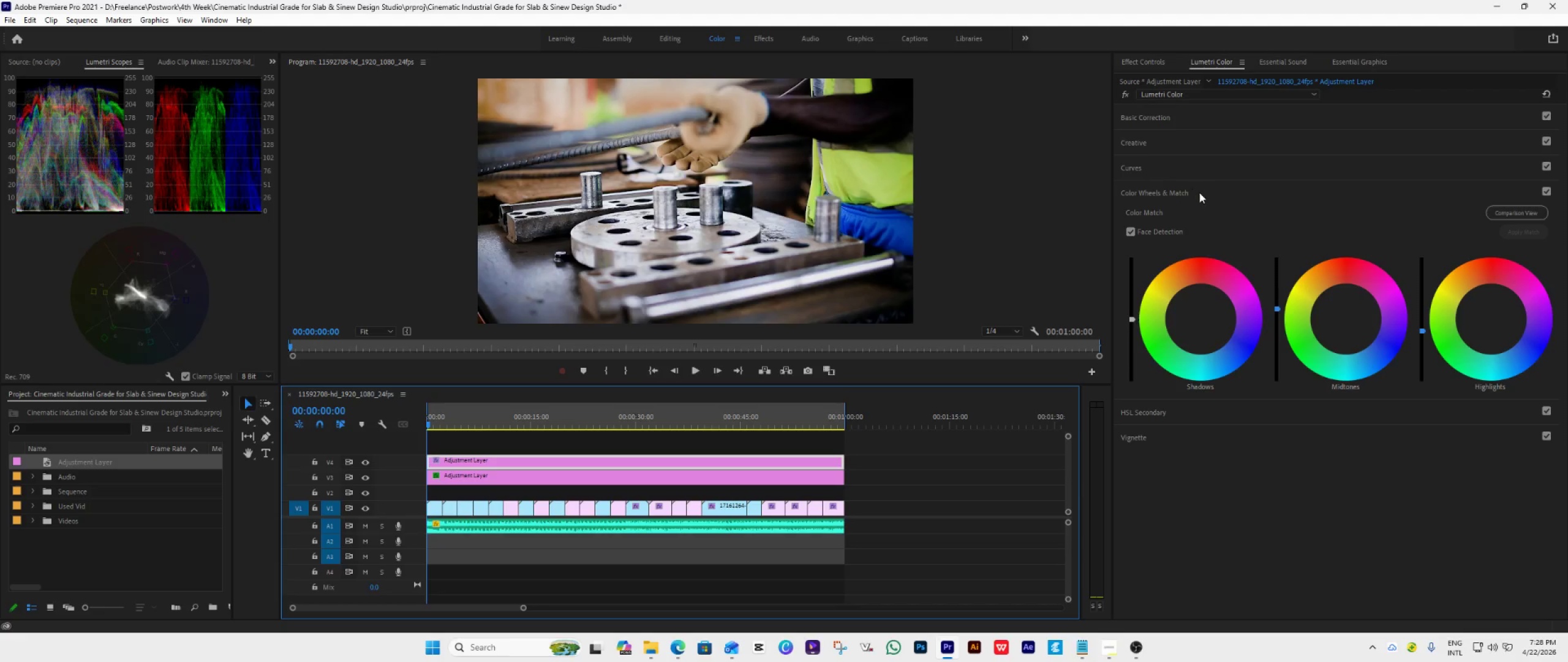 
double_click([1200, 192])
 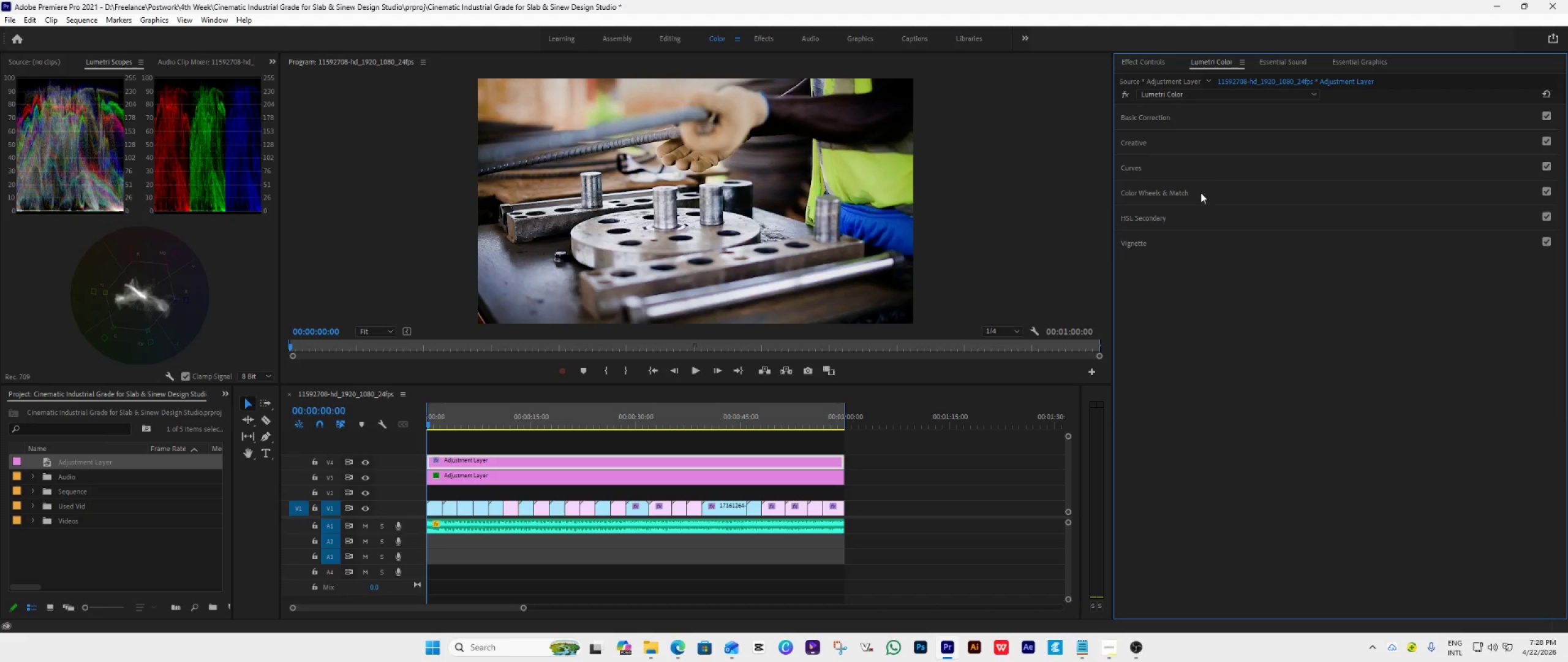 
triple_click([1200, 192])
 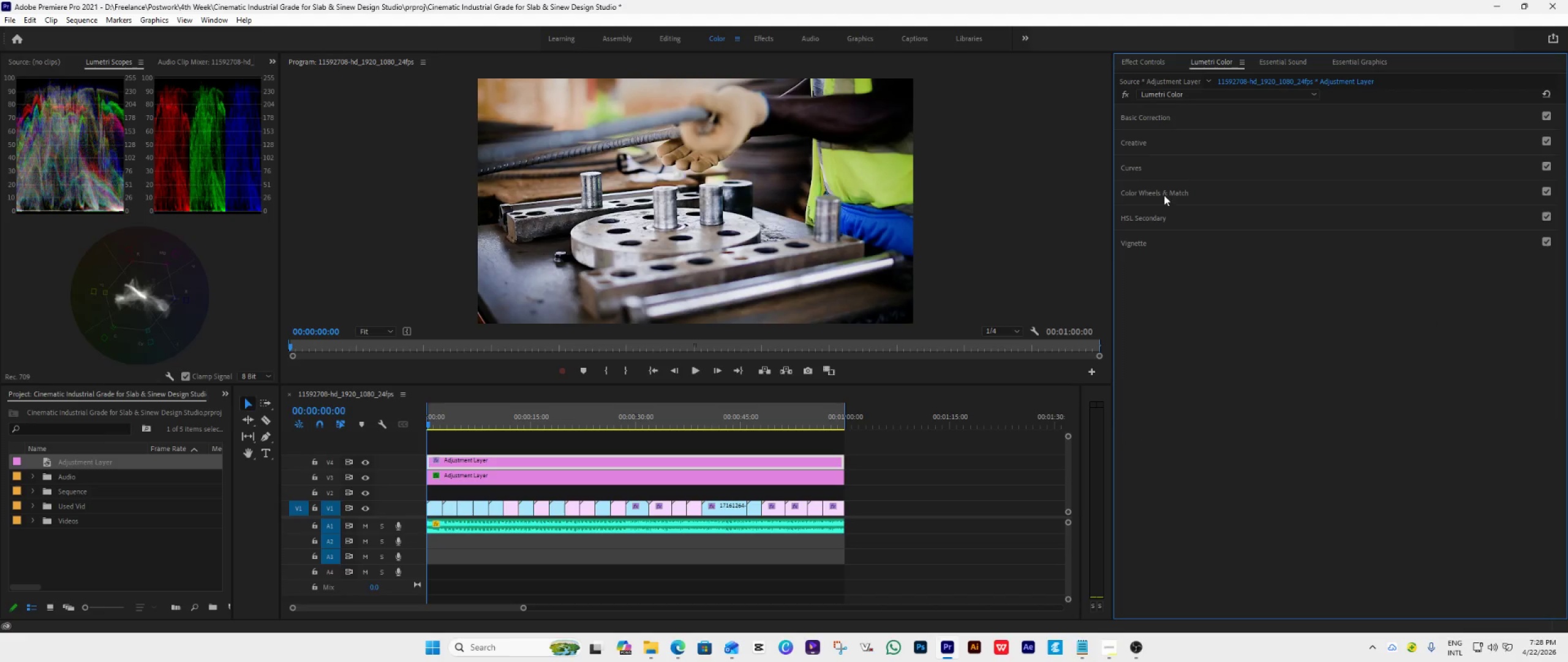 
left_click([1129, 186])
 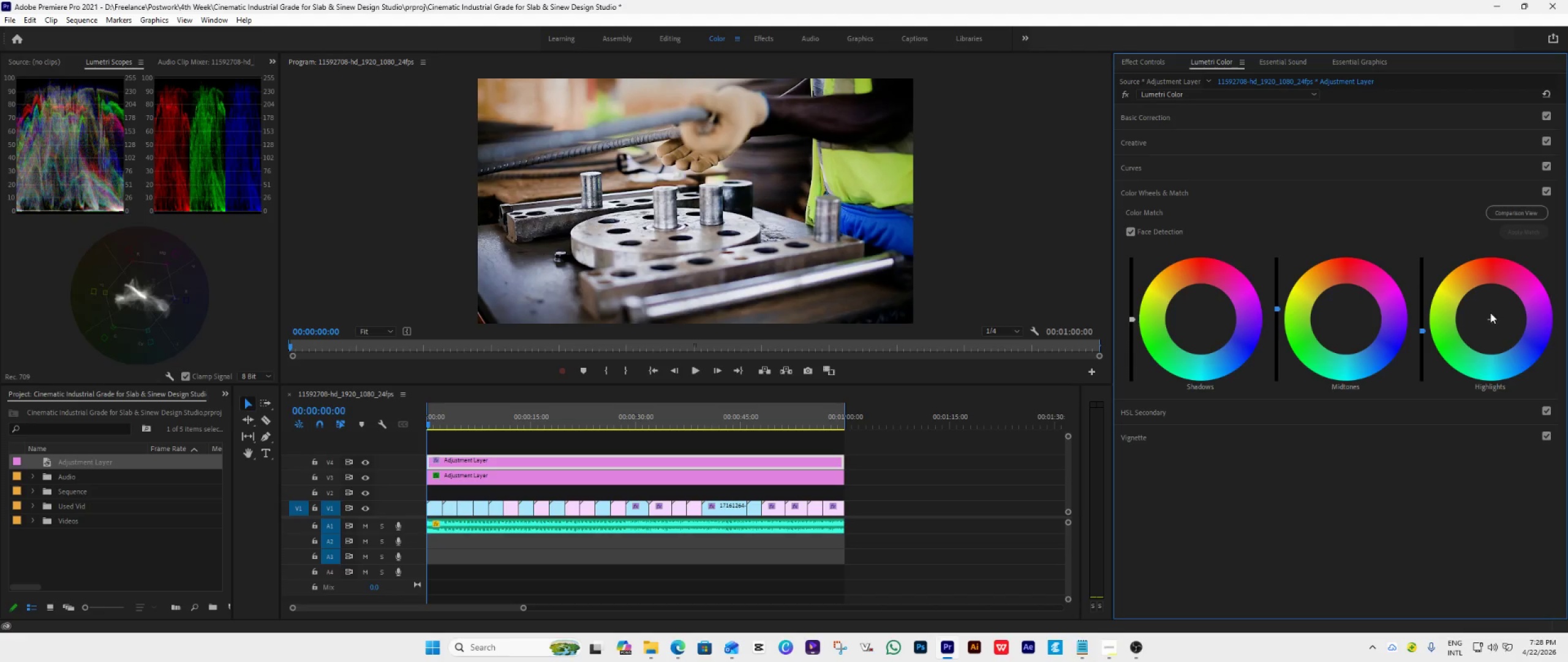 
left_click_drag(start_coordinate=[1491, 318], to_coordinate=[1449, 135])
 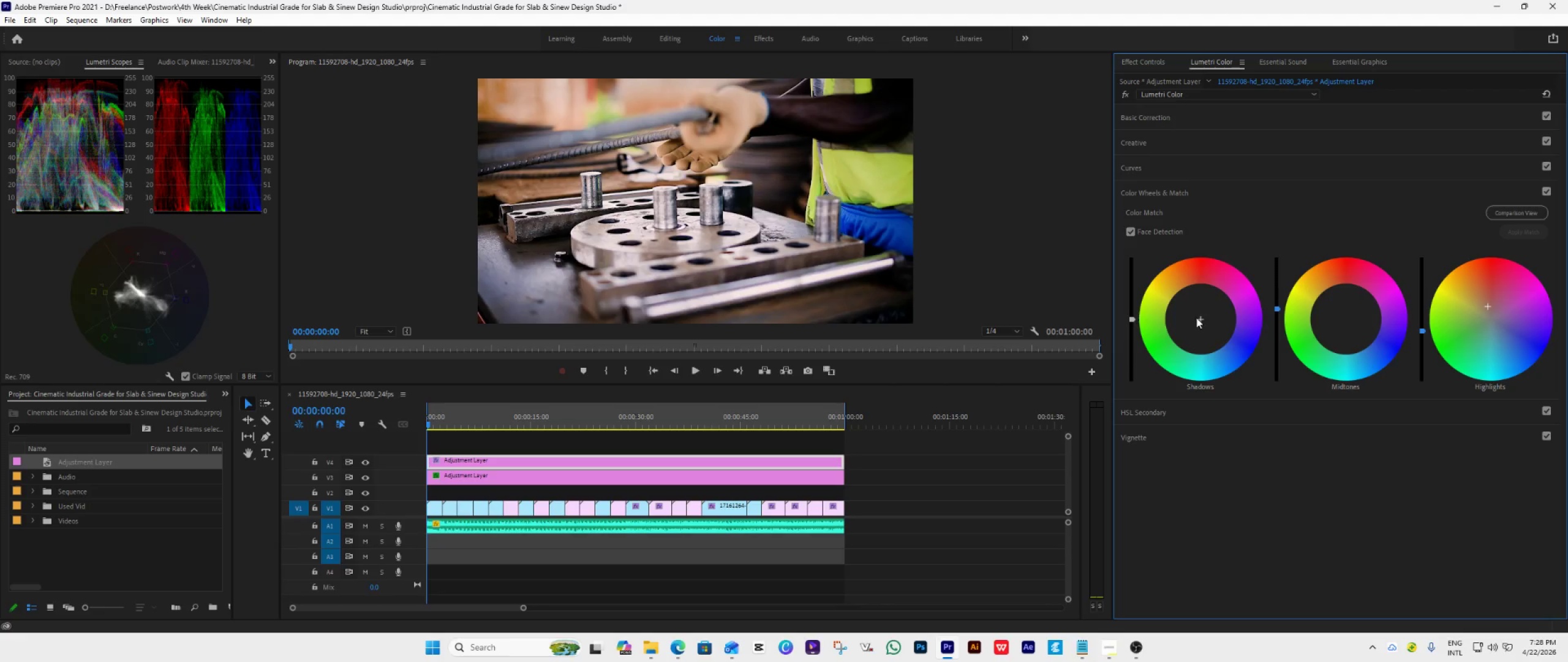 
left_click_drag(start_coordinate=[1199, 321], to_coordinate=[1280, 454])
 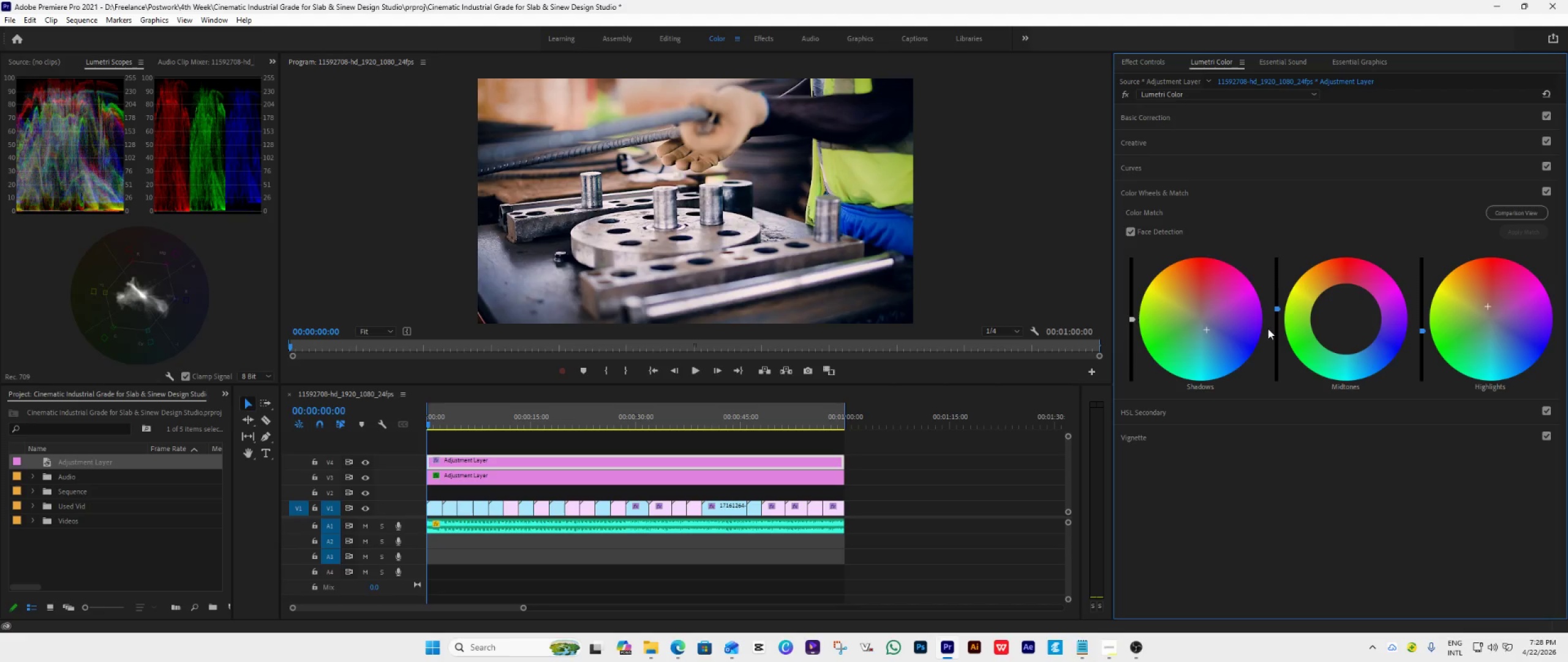 
wait(5.77)
 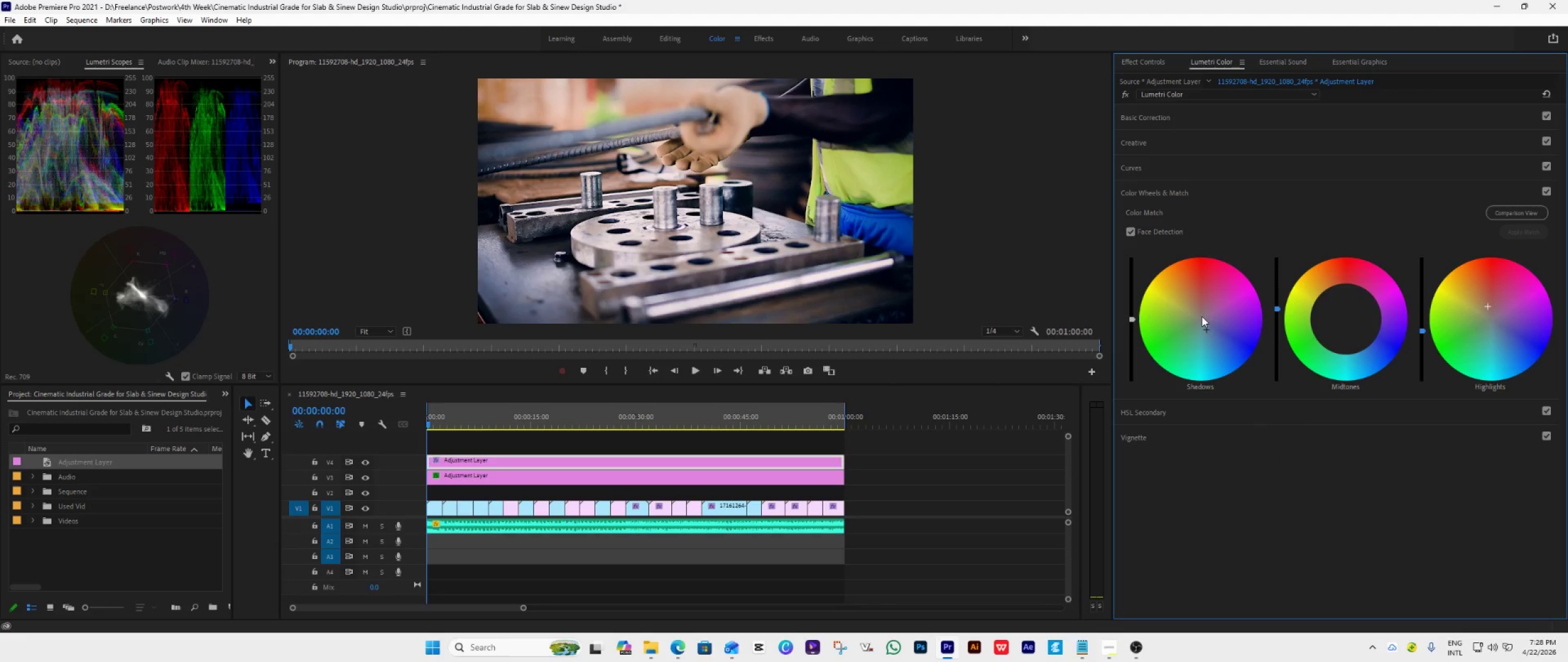 
left_click_drag(start_coordinate=[1207, 332], to_coordinate=[1216, 334])
 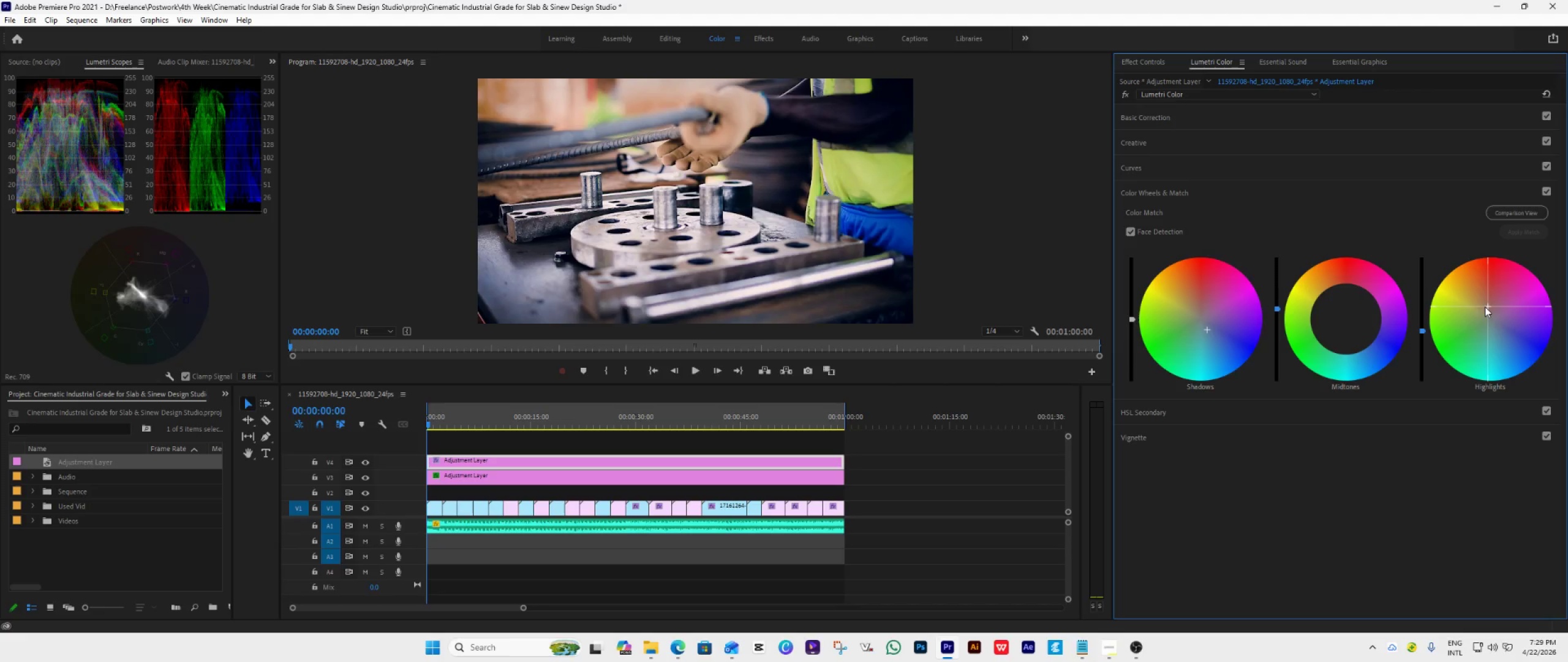 
left_click_drag(start_coordinate=[1486, 305], to_coordinate=[1461, 272])
 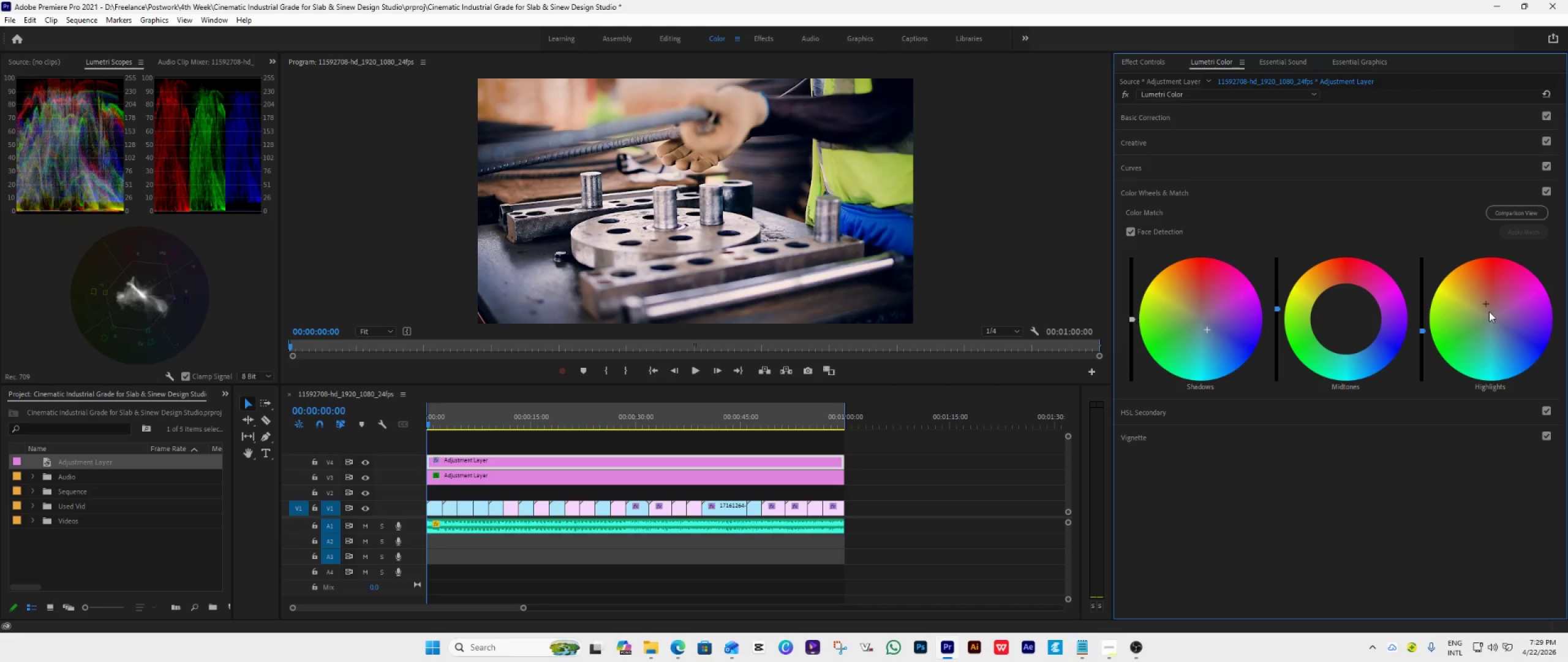 
left_click_drag(start_coordinate=[1484, 299], to_coordinate=[1498, 333])
 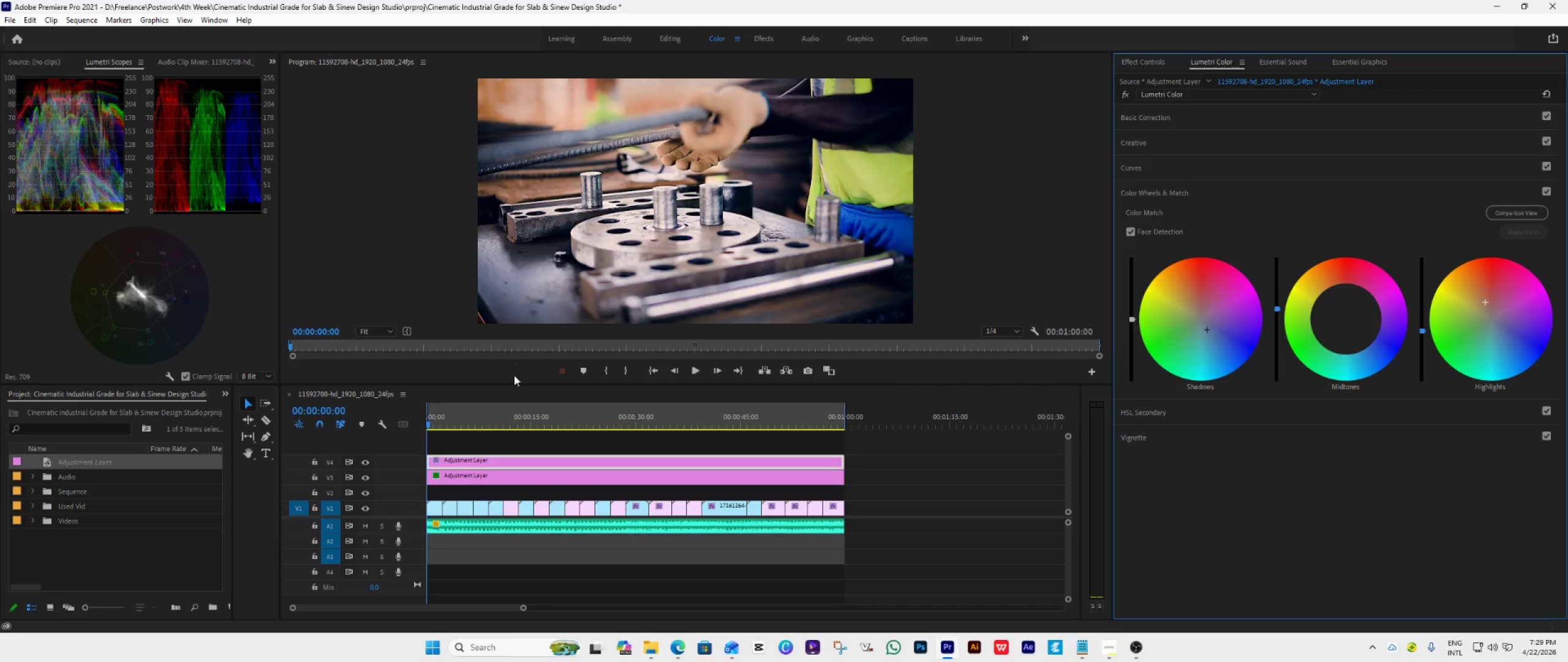 
key(Space)
 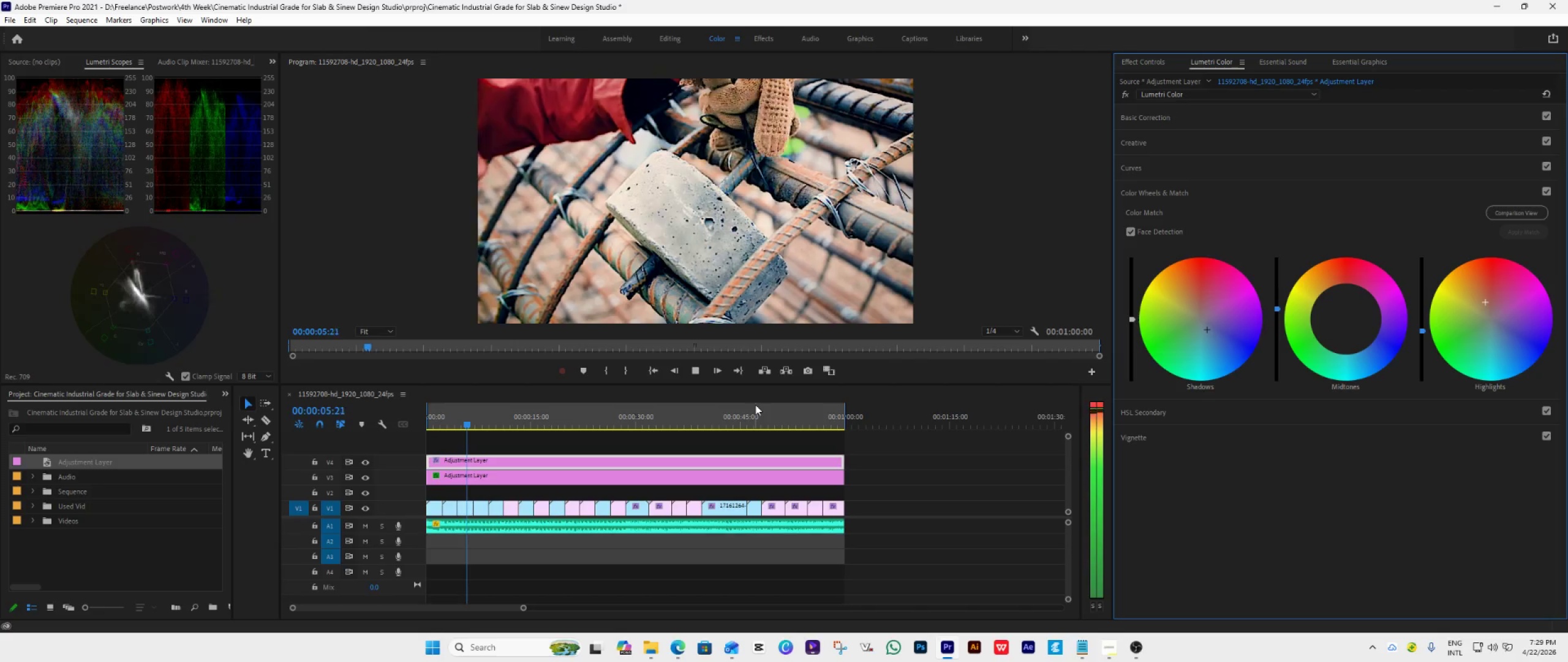 
wait(11.06)
 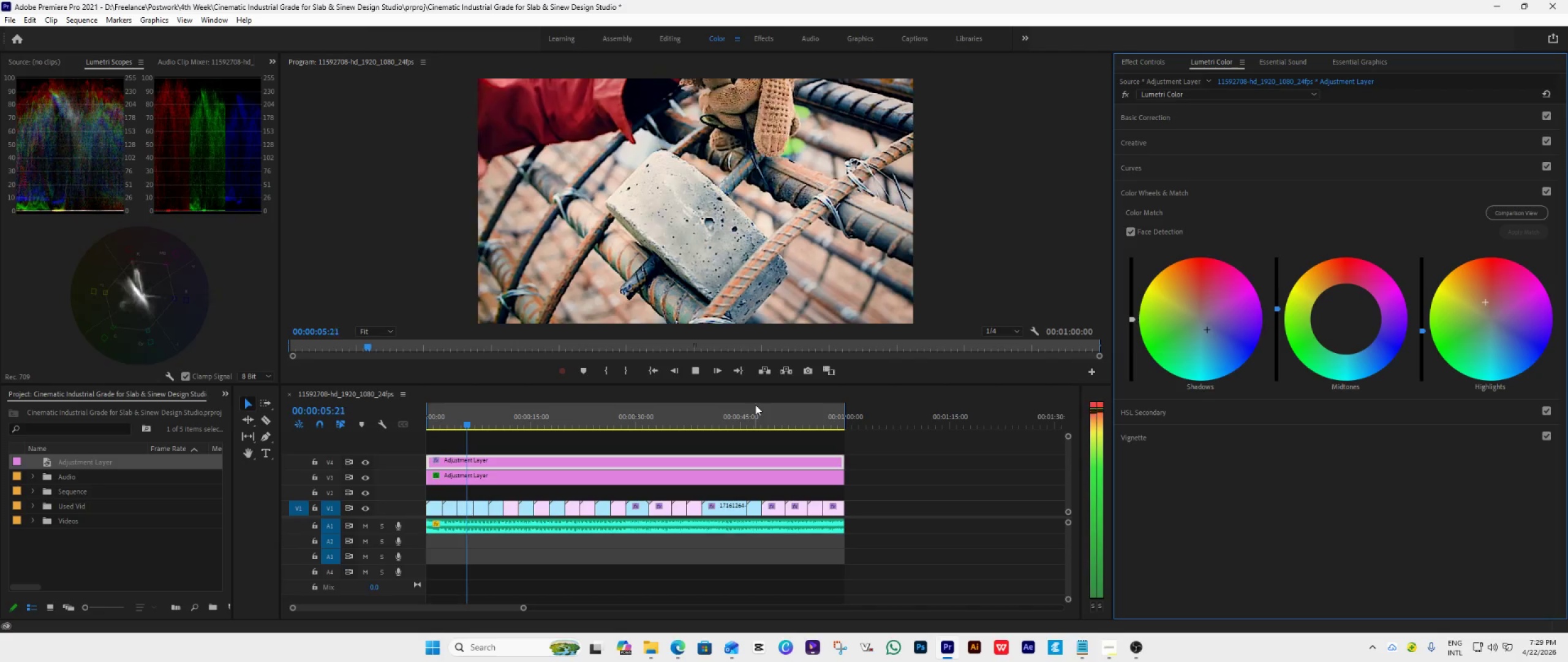 
key(Space)
 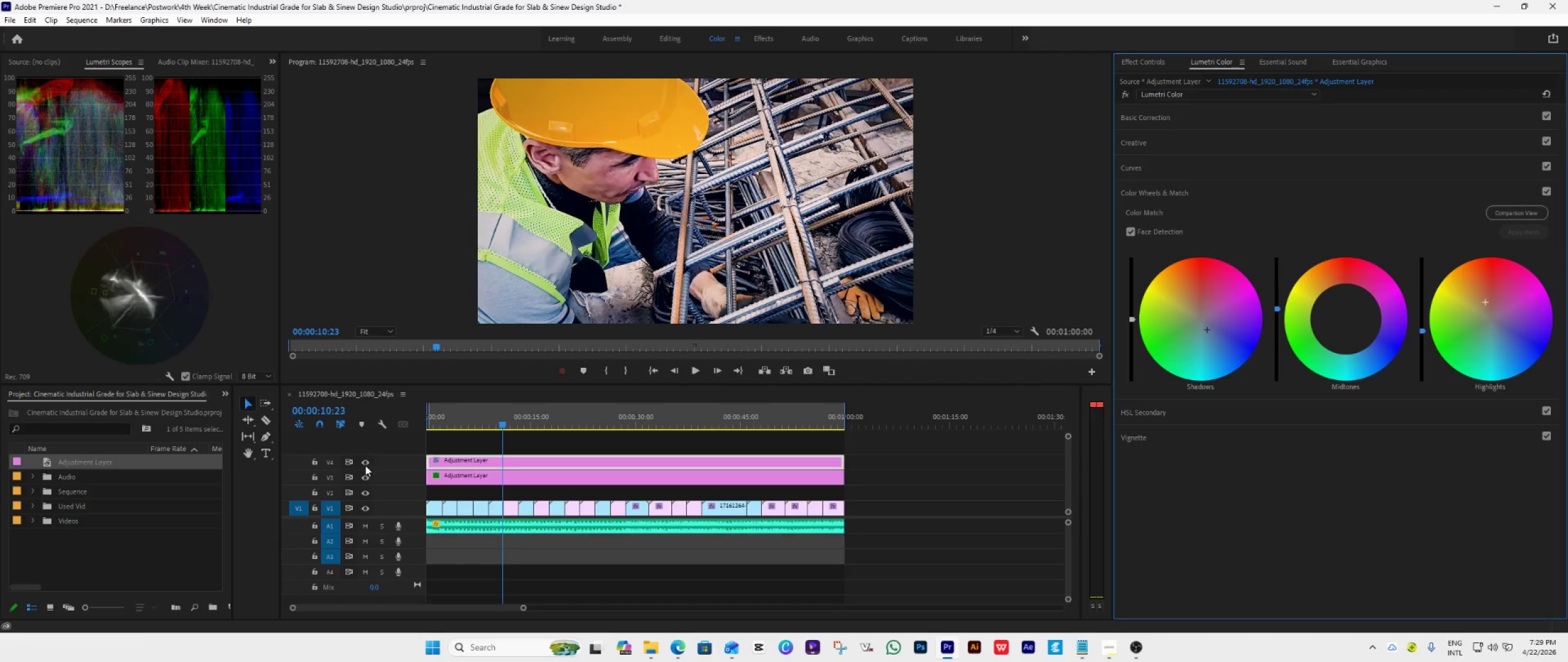 
left_click([365, 464])
 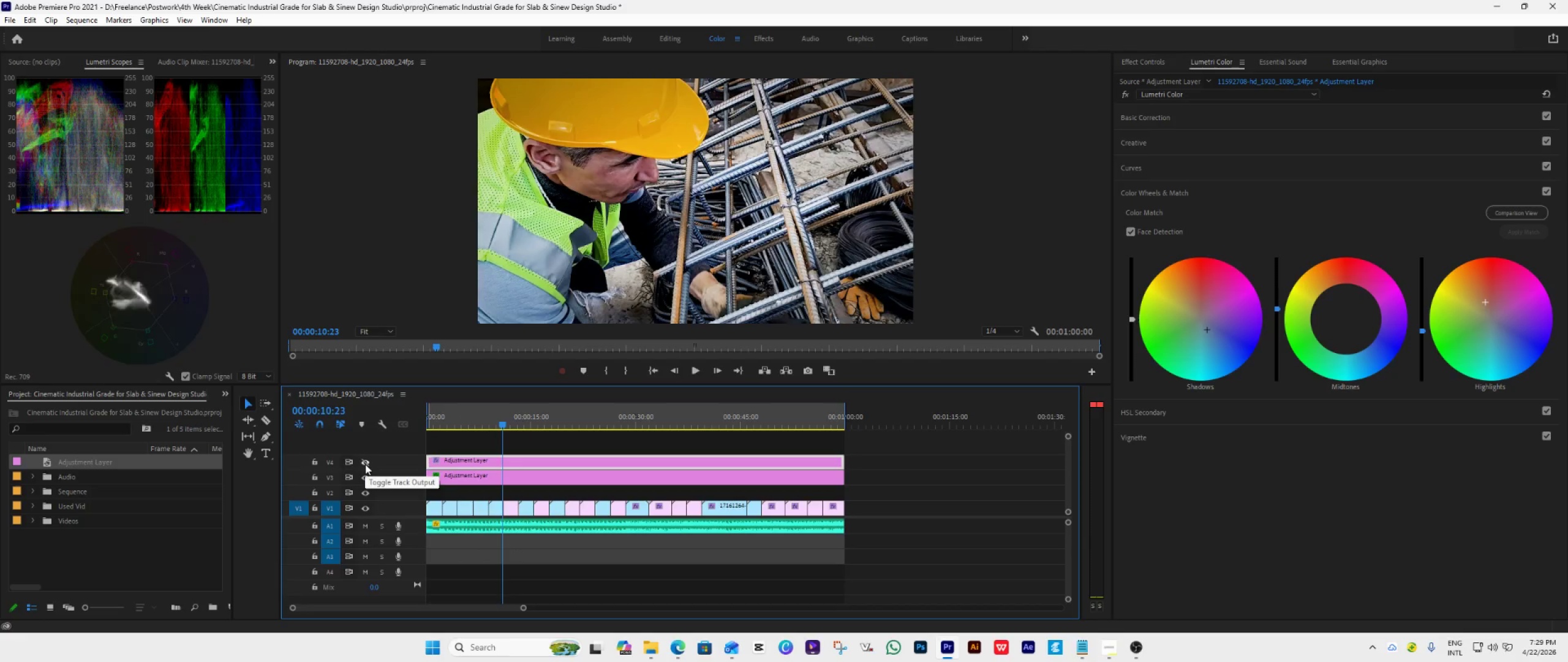 
left_click([365, 464])
 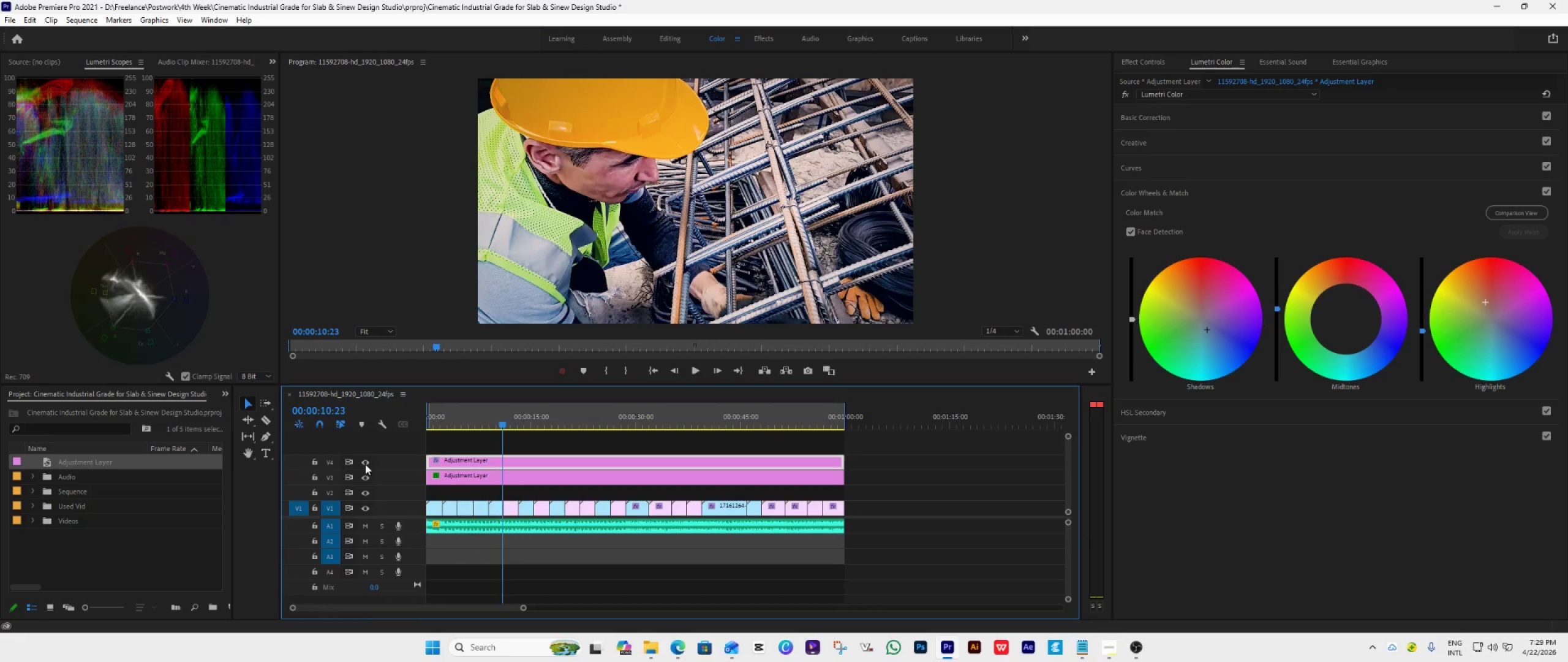 
left_click([365, 464])
 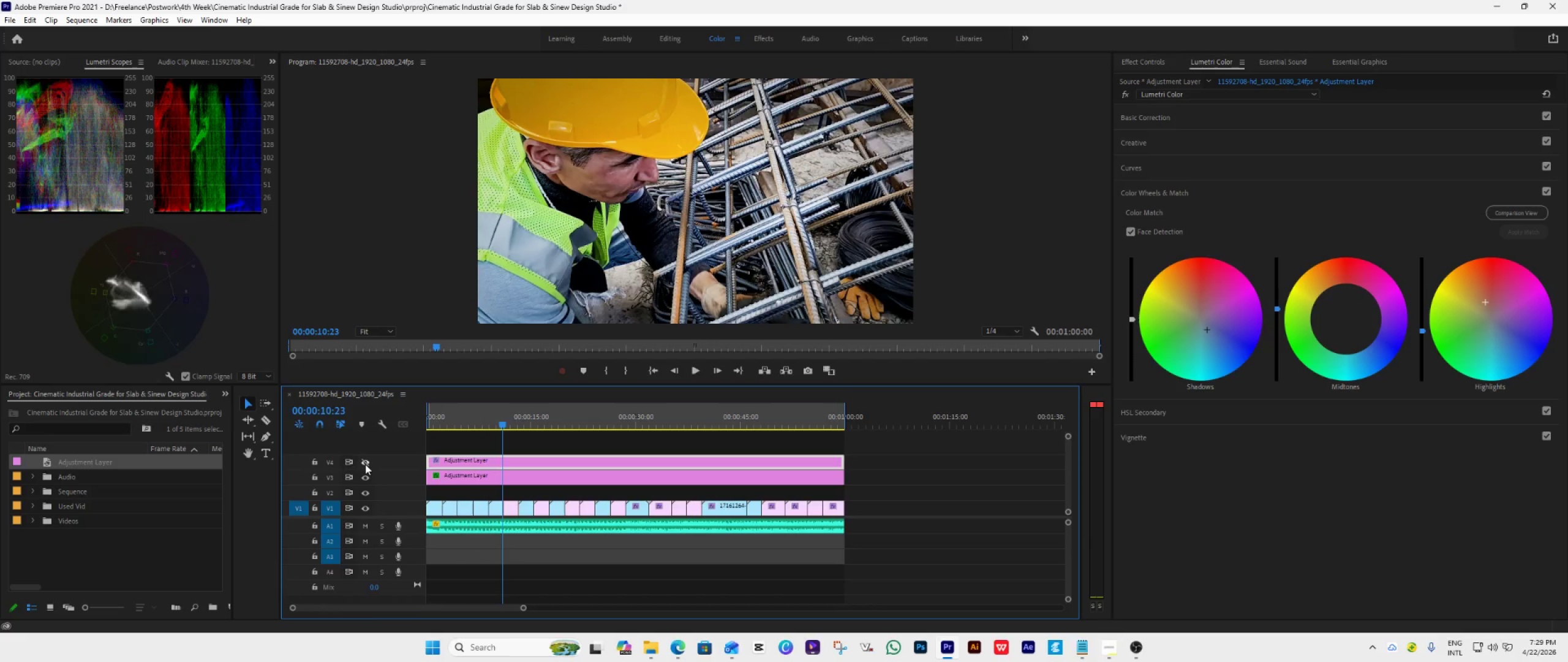 
left_click([365, 464])
 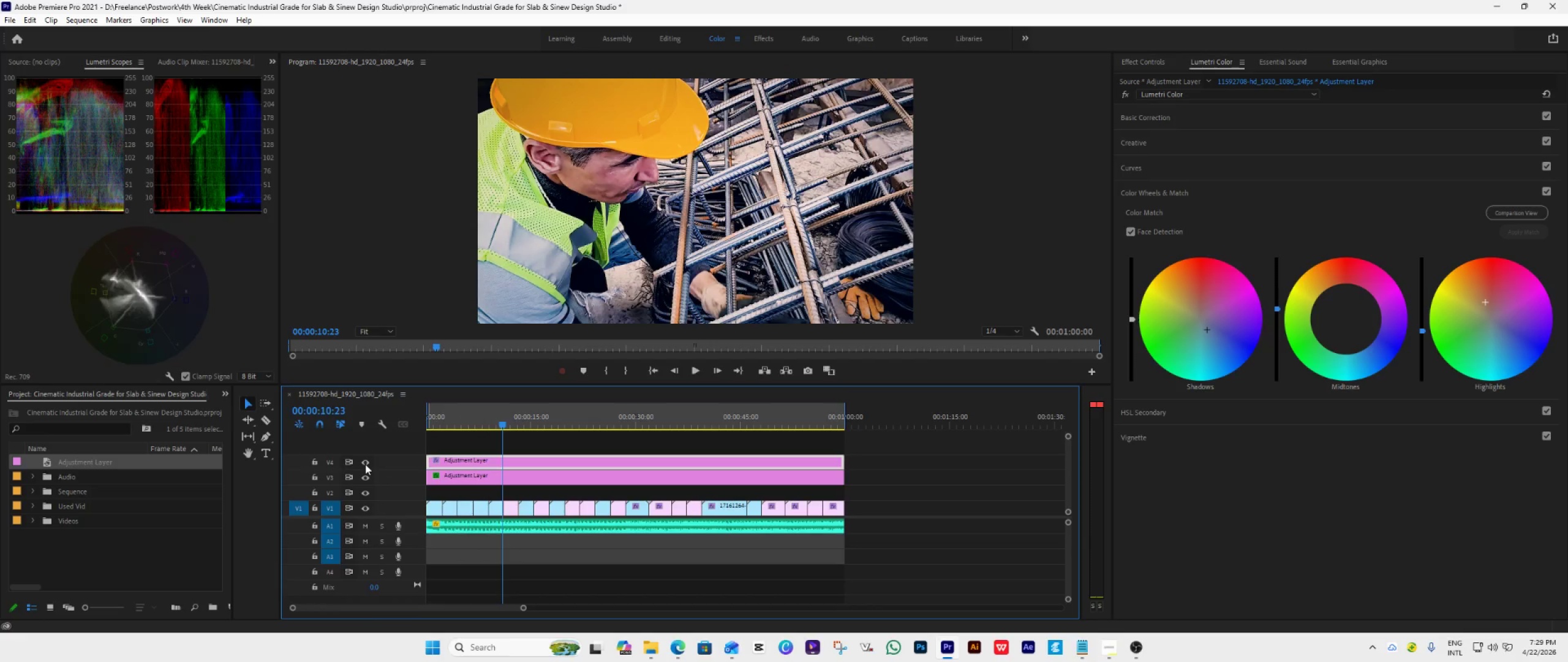 
left_click([365, 464])
 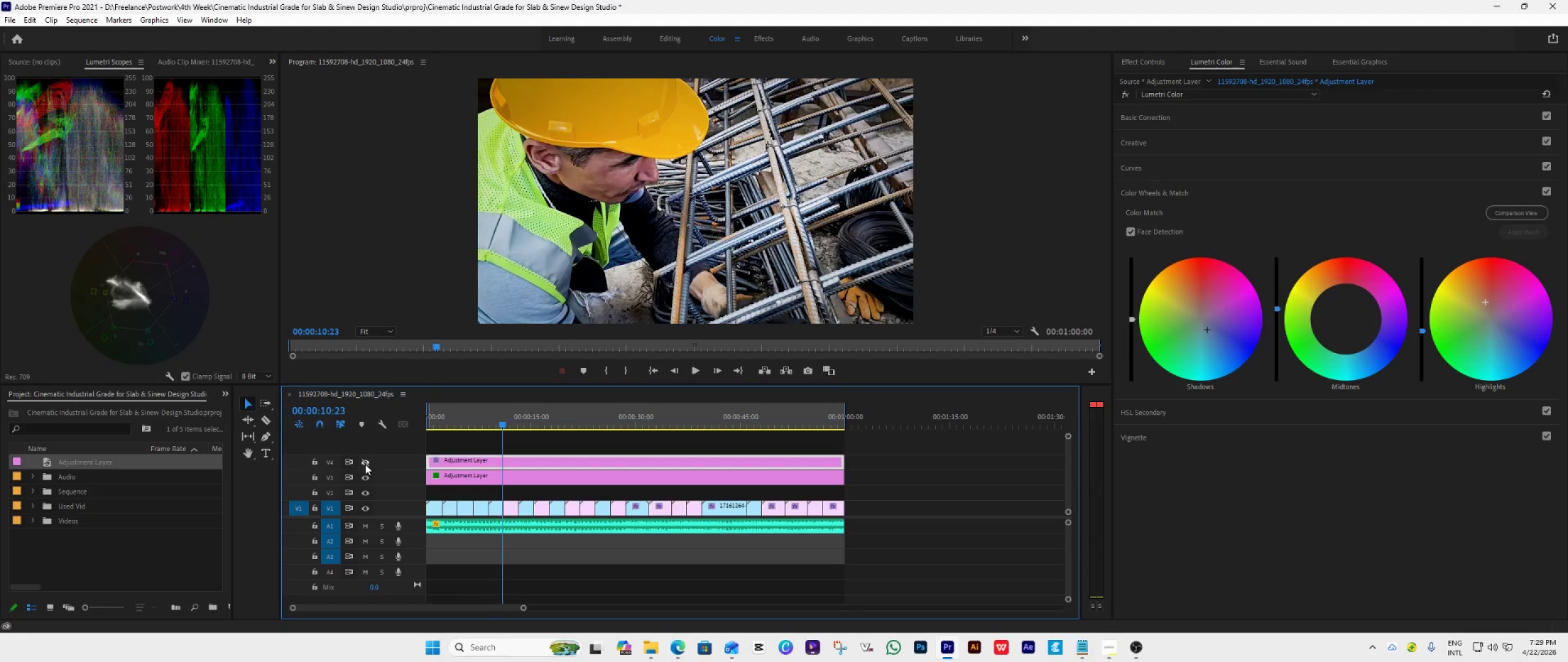 
left_click([365, 464])
 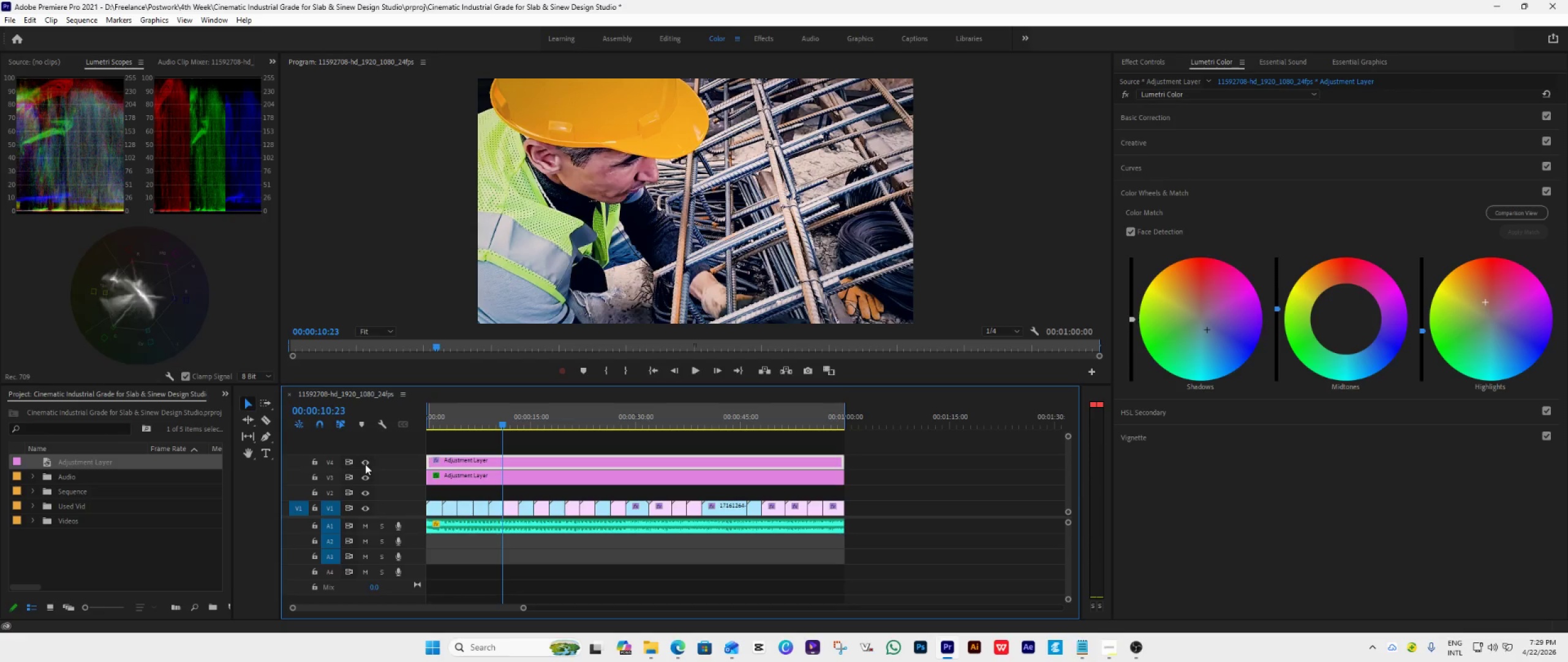 
key(Space)
 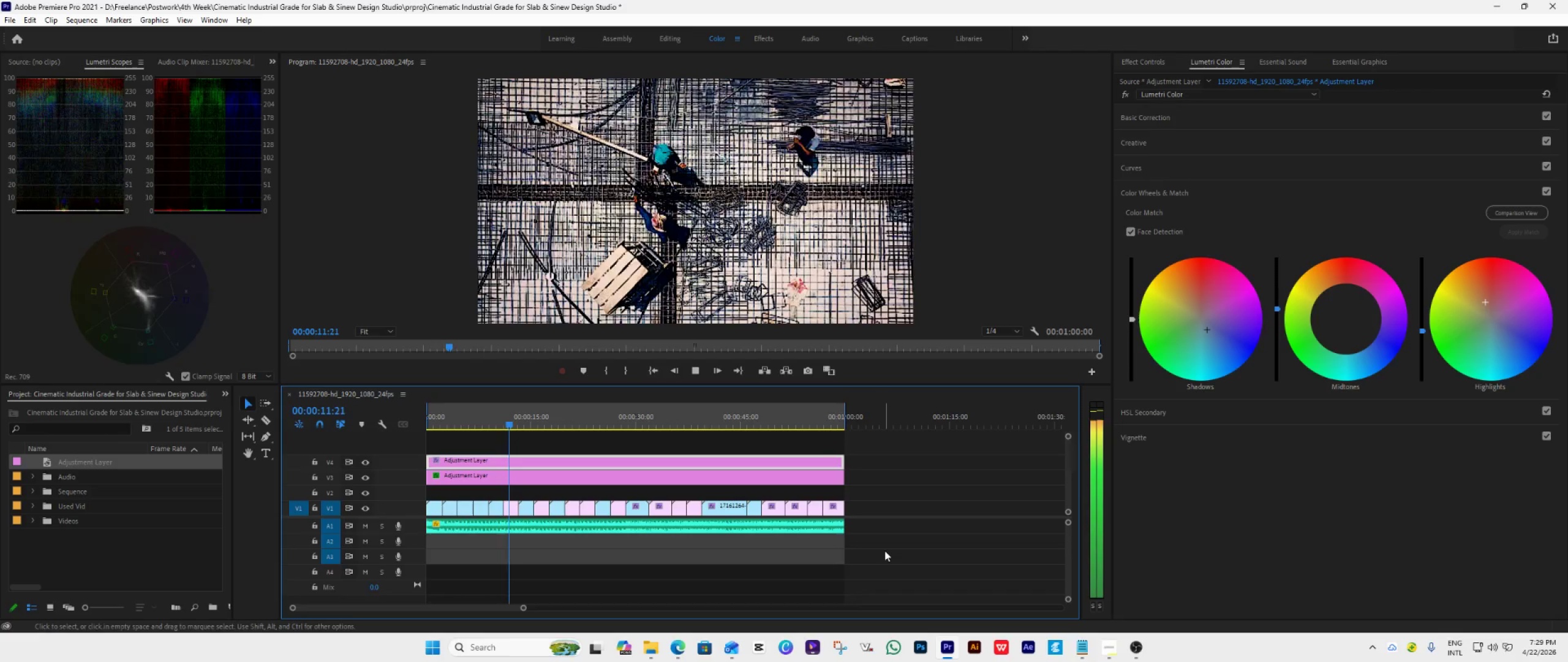 
key(Space)
 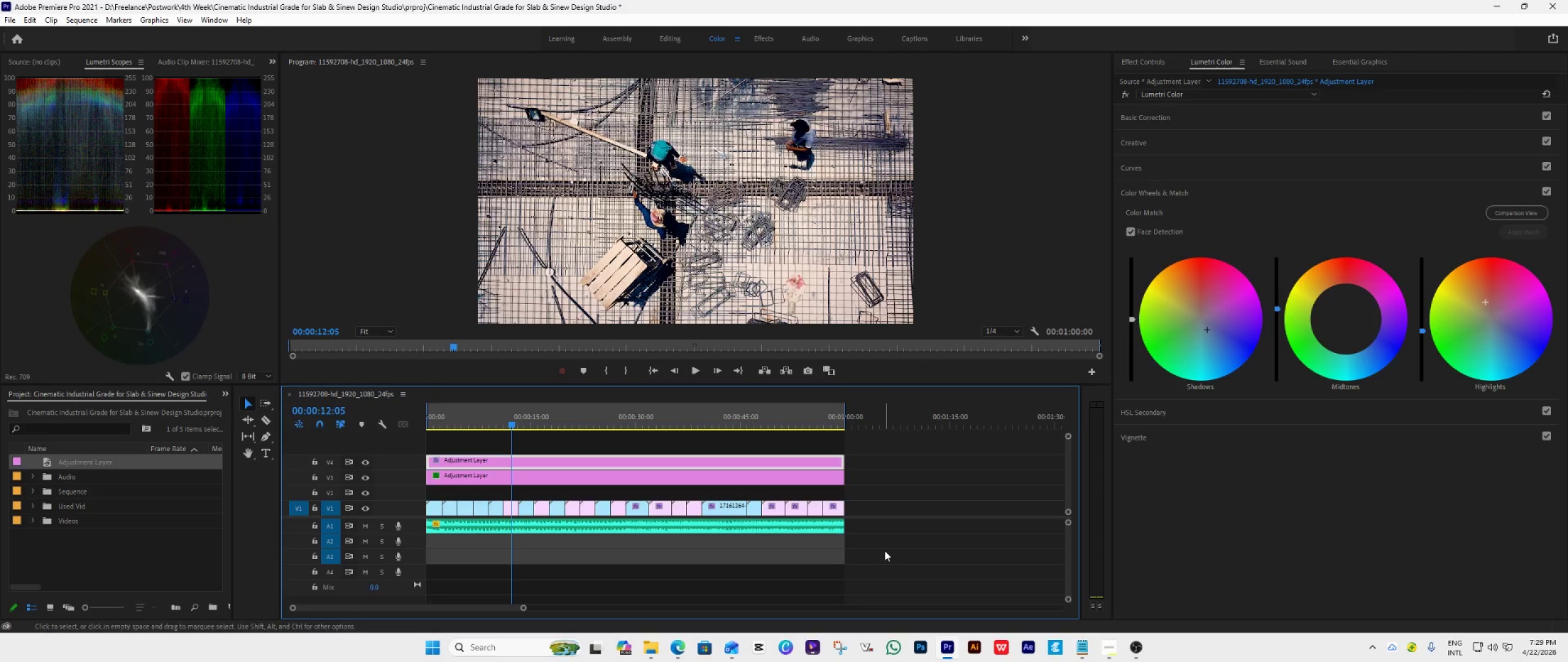 
key(Space)
 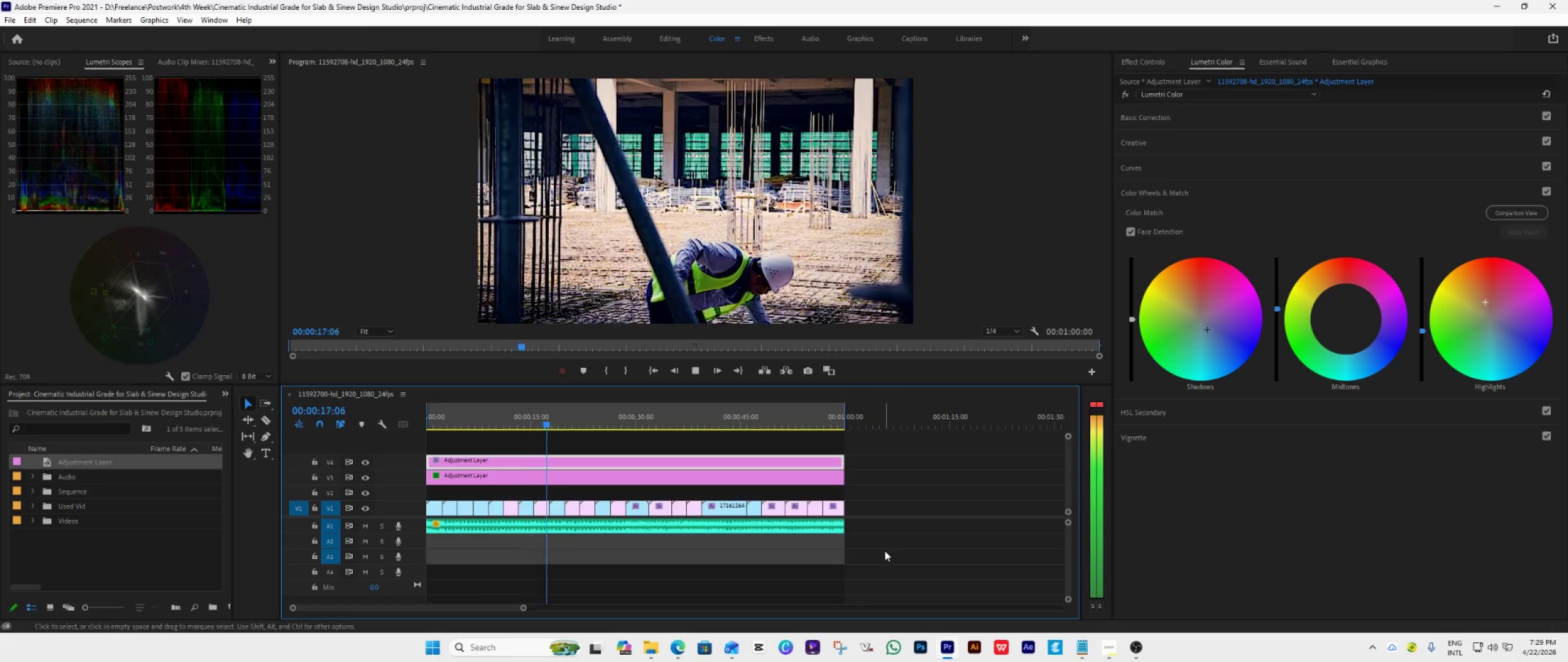 
wait(6.98)
 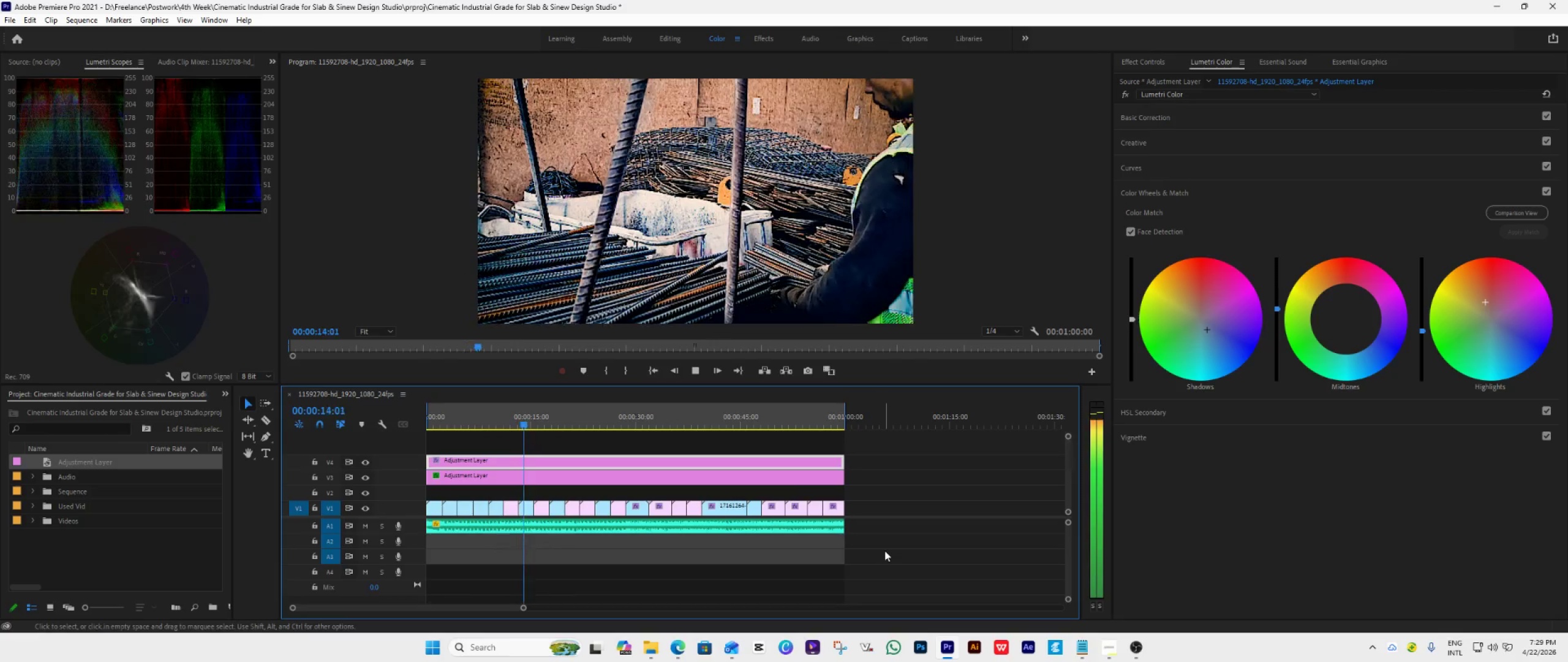 
key(Space)
 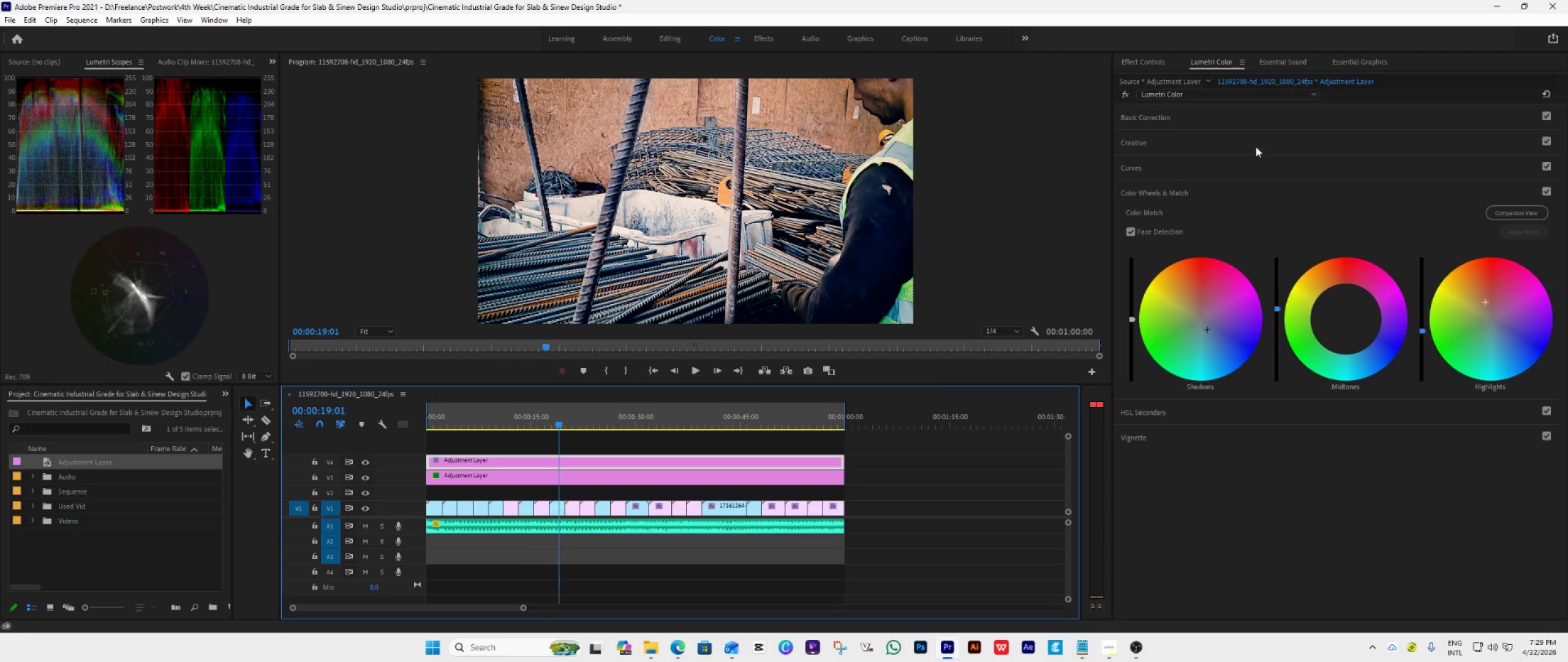 
left_click([1257, 113])
 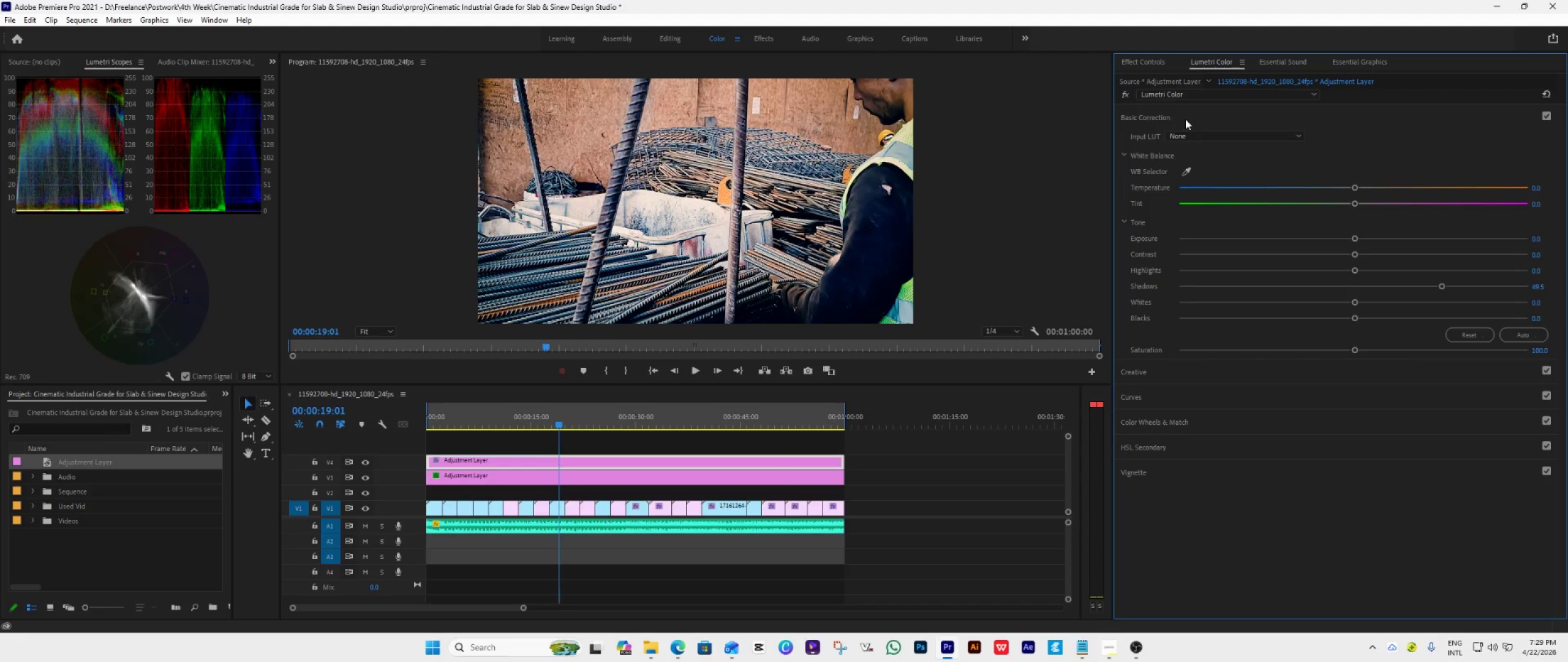 
wait(13.06)
 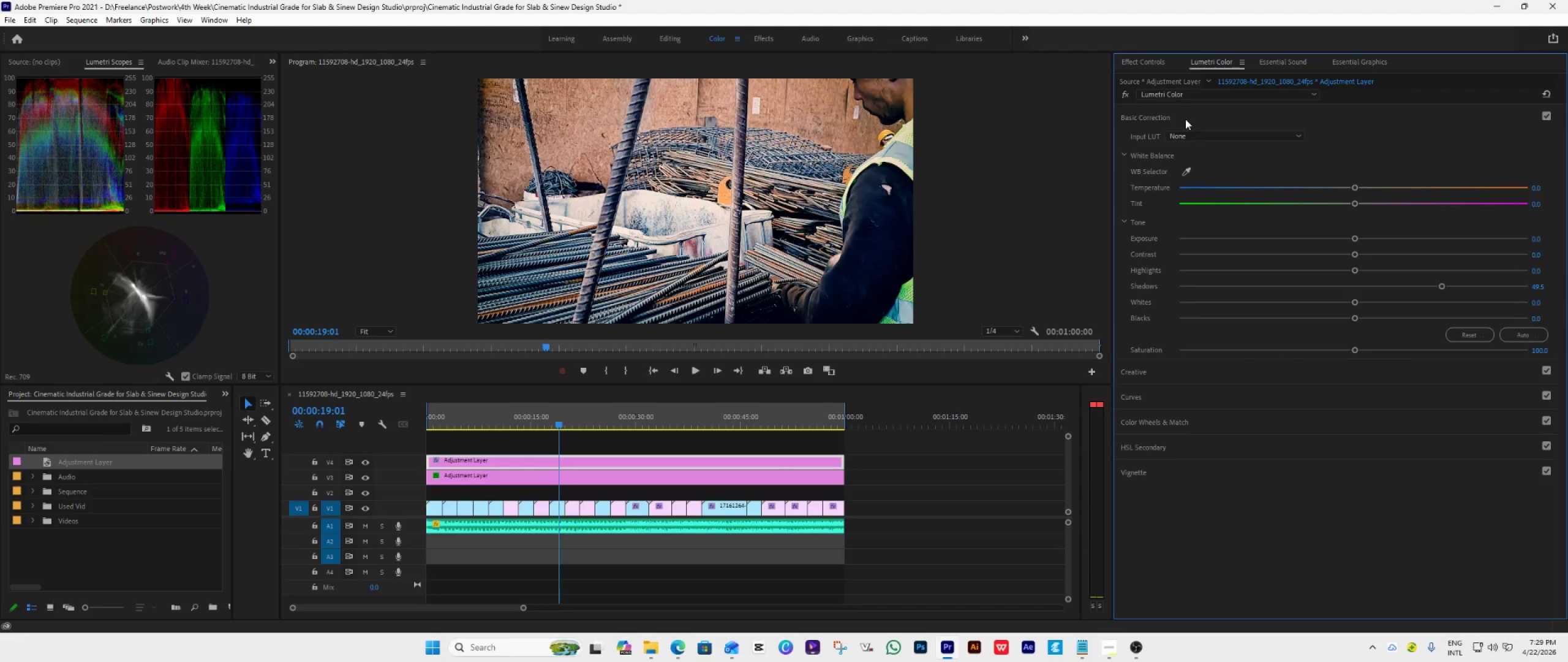 
left_click([1204, 115])
 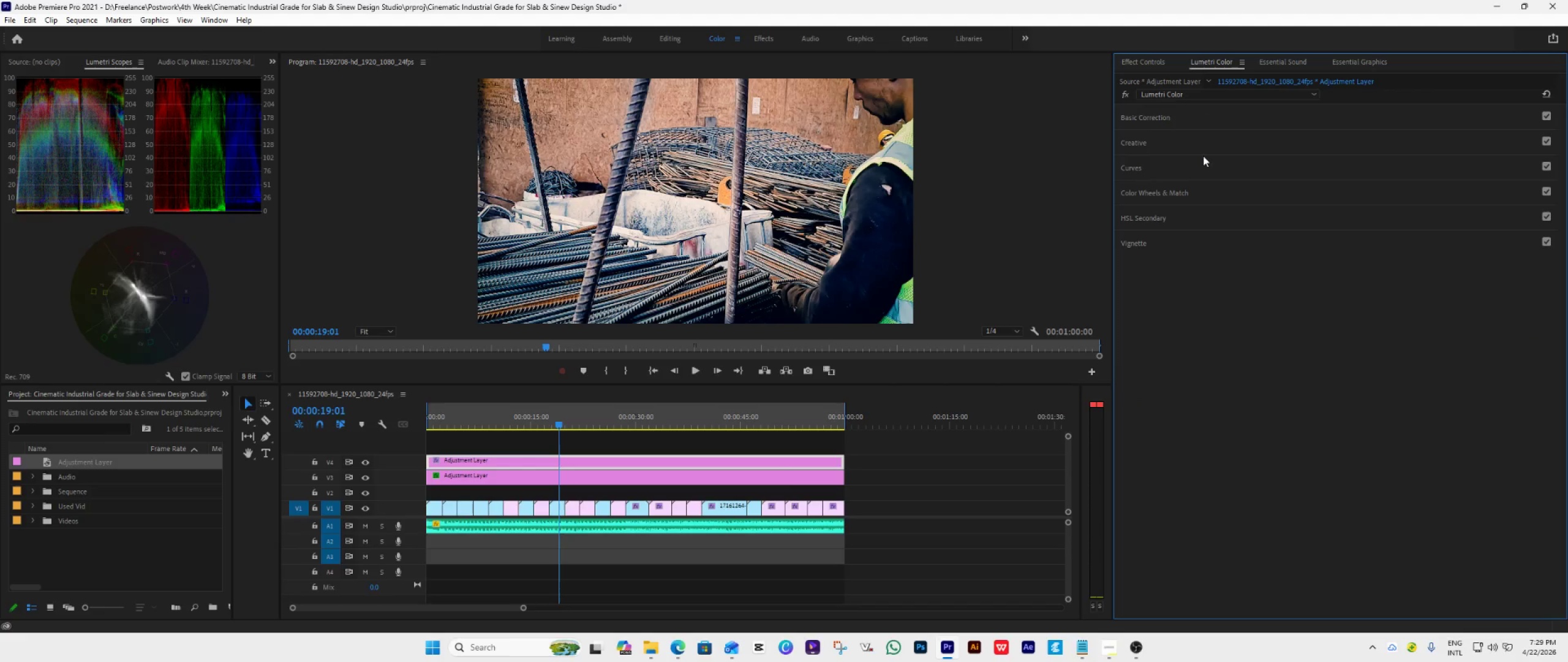 
left_click([1218, 147])
 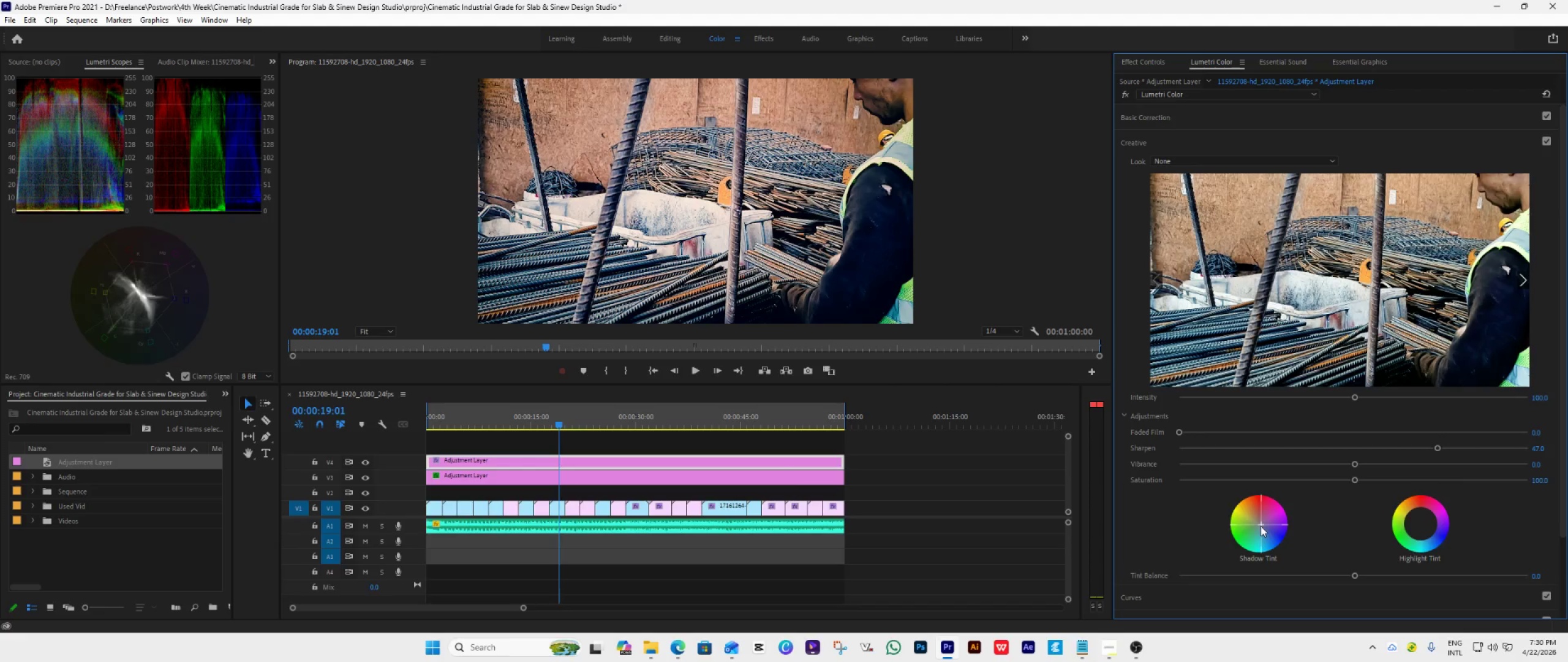 
scroll: coordinate [1324, 517], scroll_direction: down, amount: 2.0
 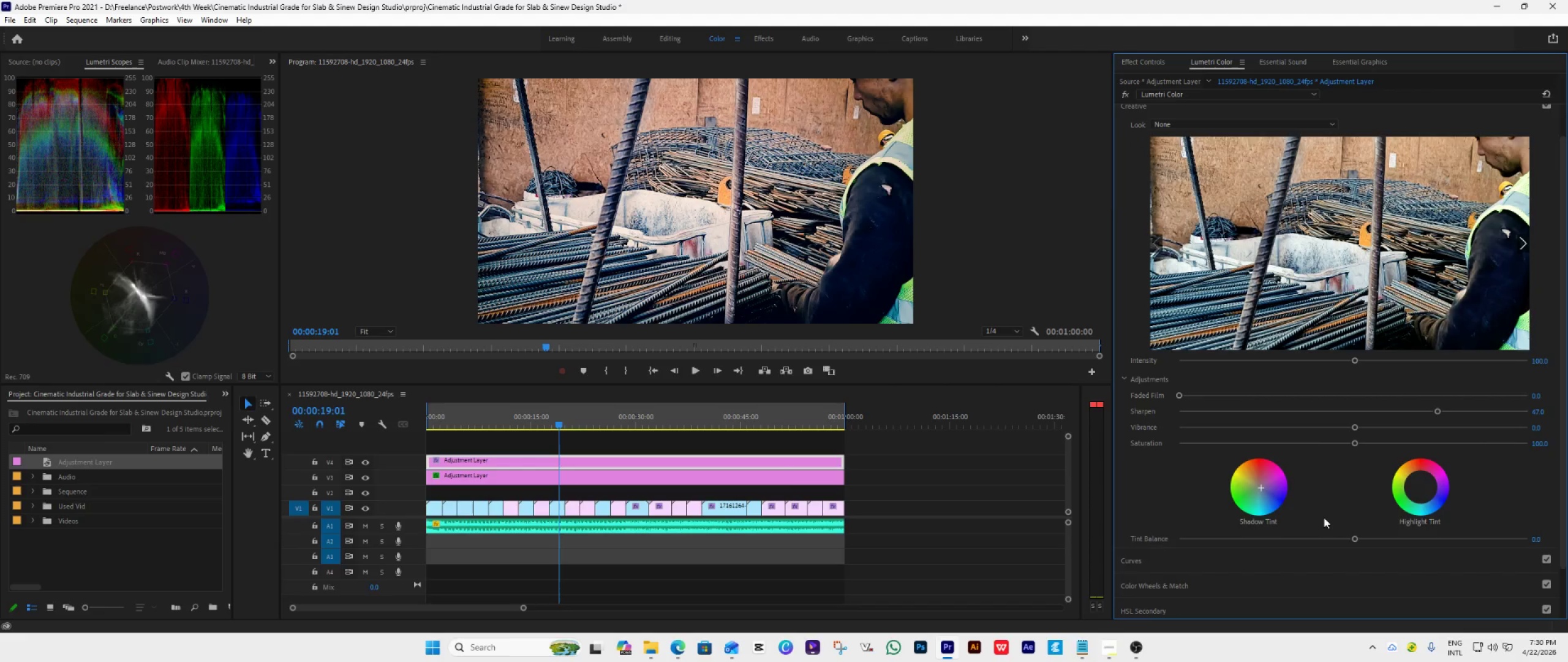 
wait(5.0)
 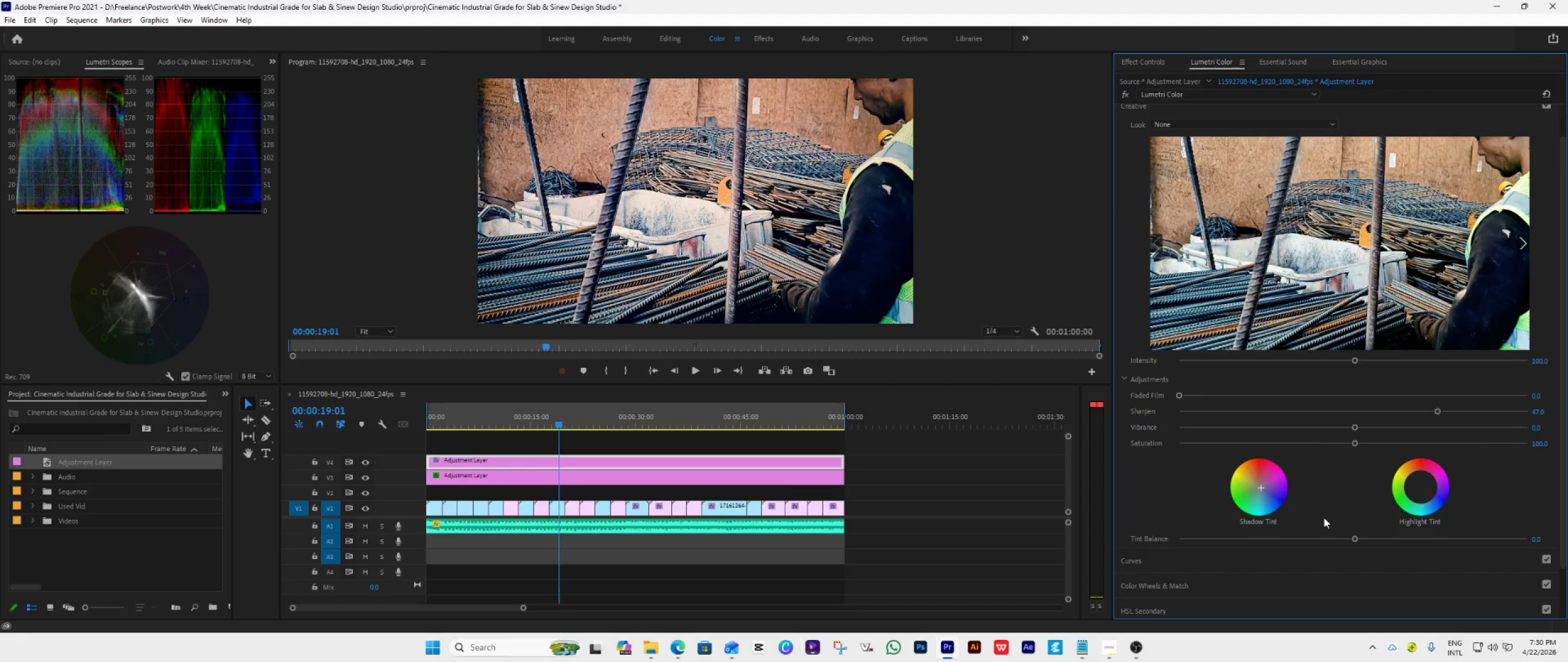 
left_click_drag(start_coordinate=[1259, 487], to_coordinate=[1281, 550])
 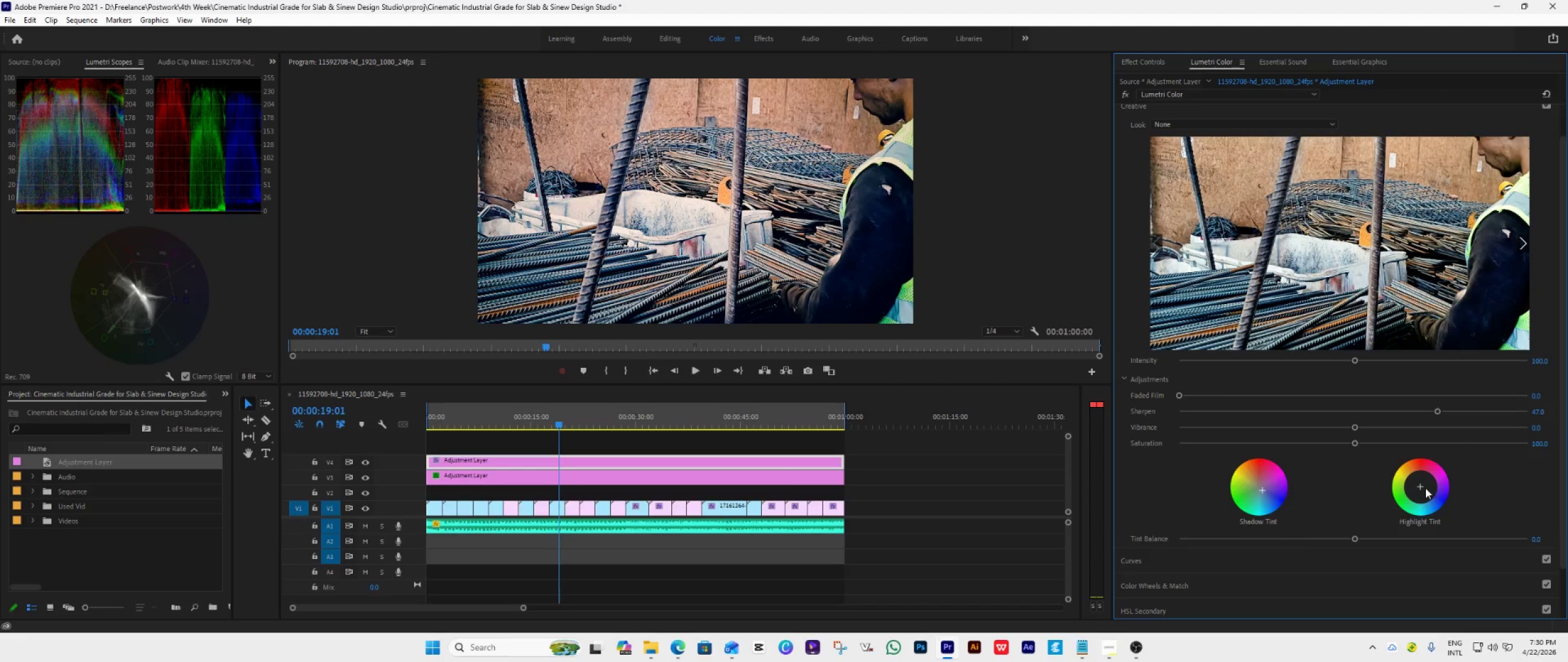 
left_click_drag(start_coordinate=[1421, 487], to_coordinate=[1365, 382])
 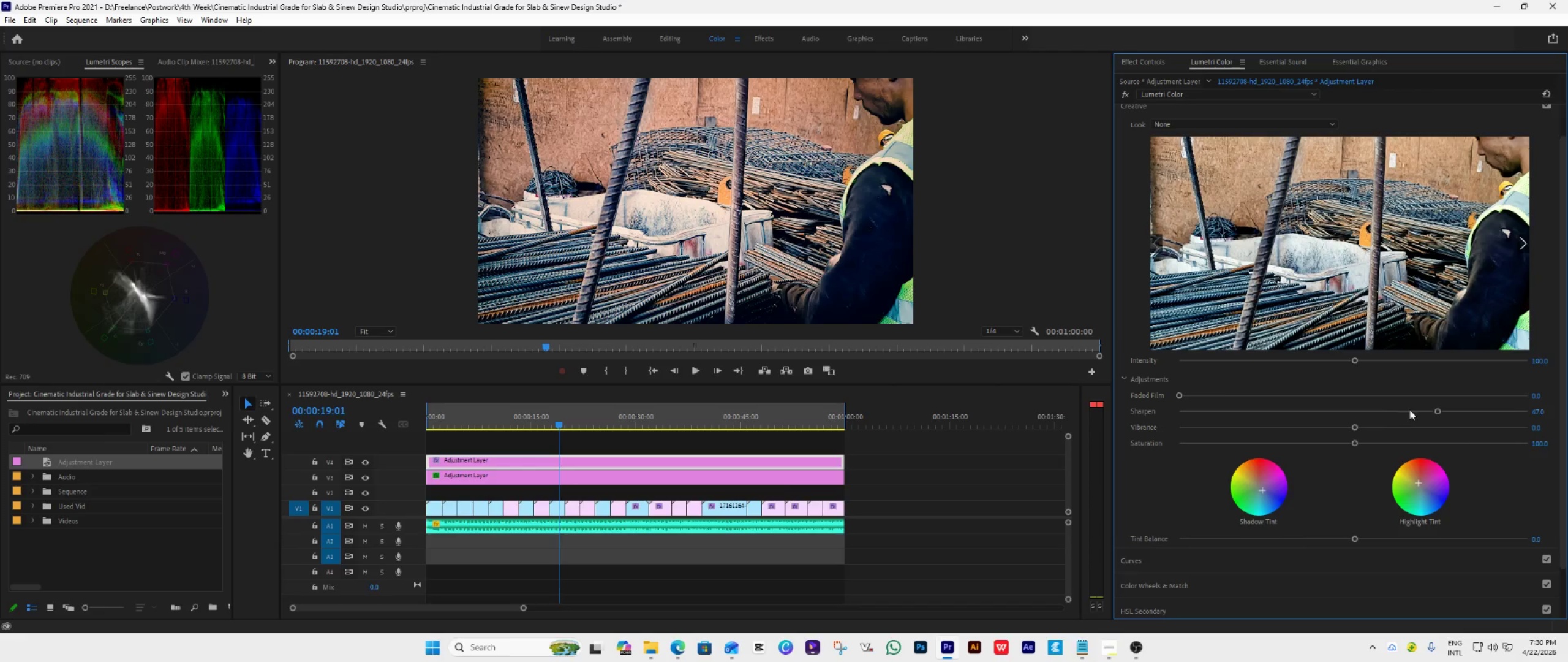 
wait(6.97)
 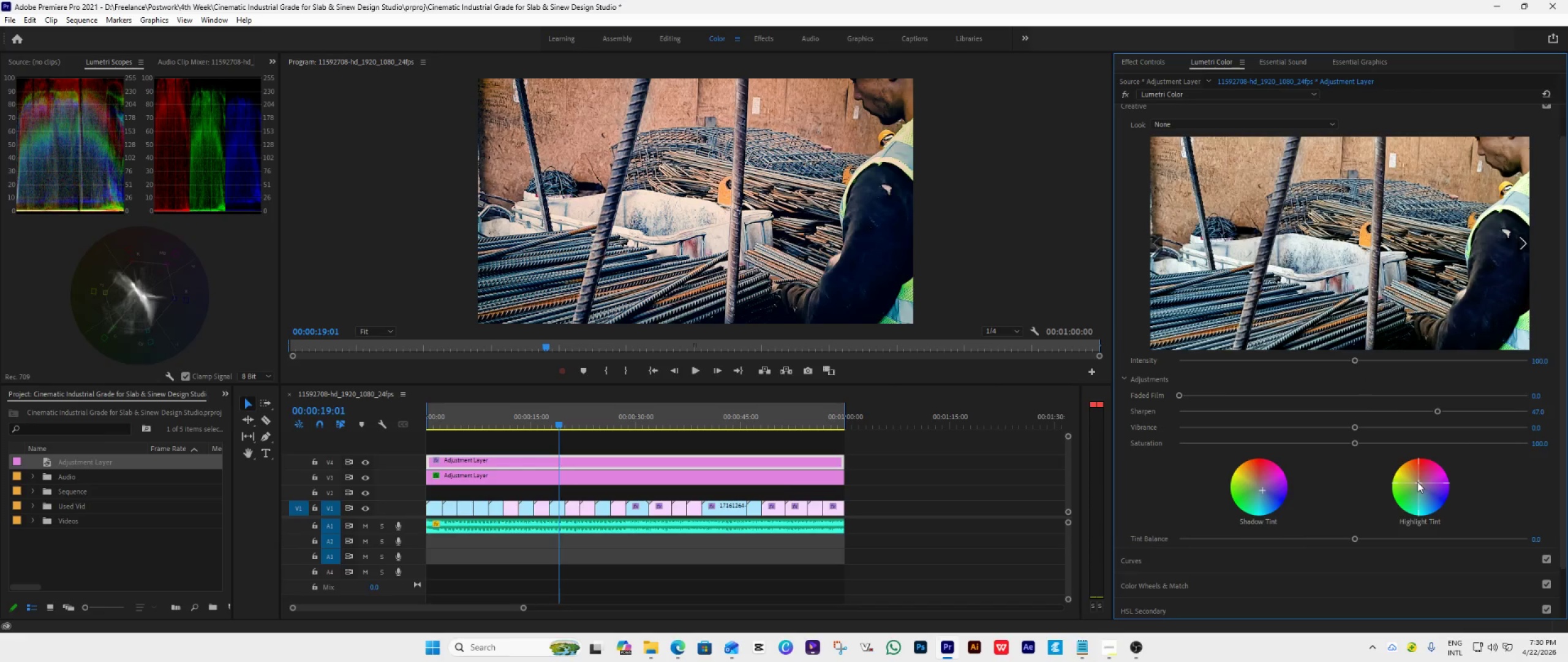 
left_click_drag(start_coordinate=[1438, 411], to_coordinate=[1466, 424])
 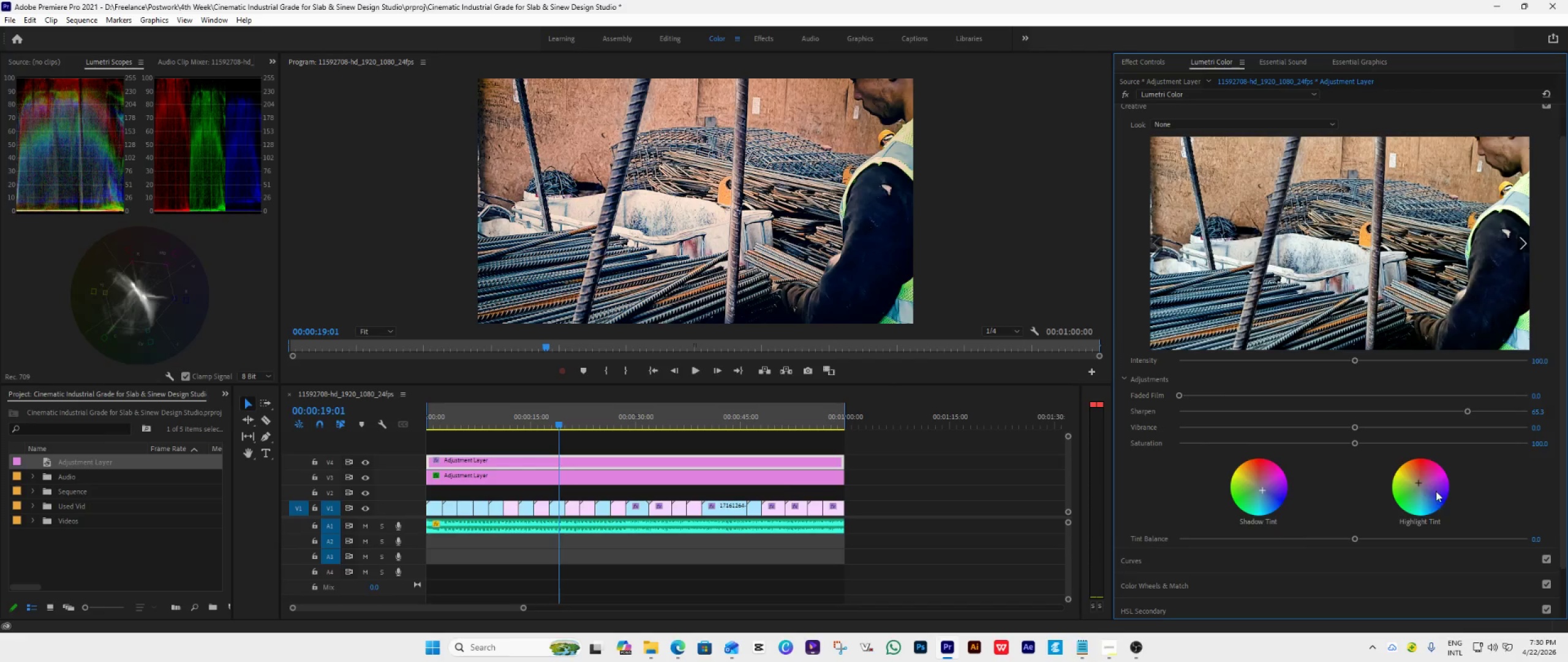 
left_click_drag(start_coordinate=[1417, 482], to_coordinate=[1430, 462])
 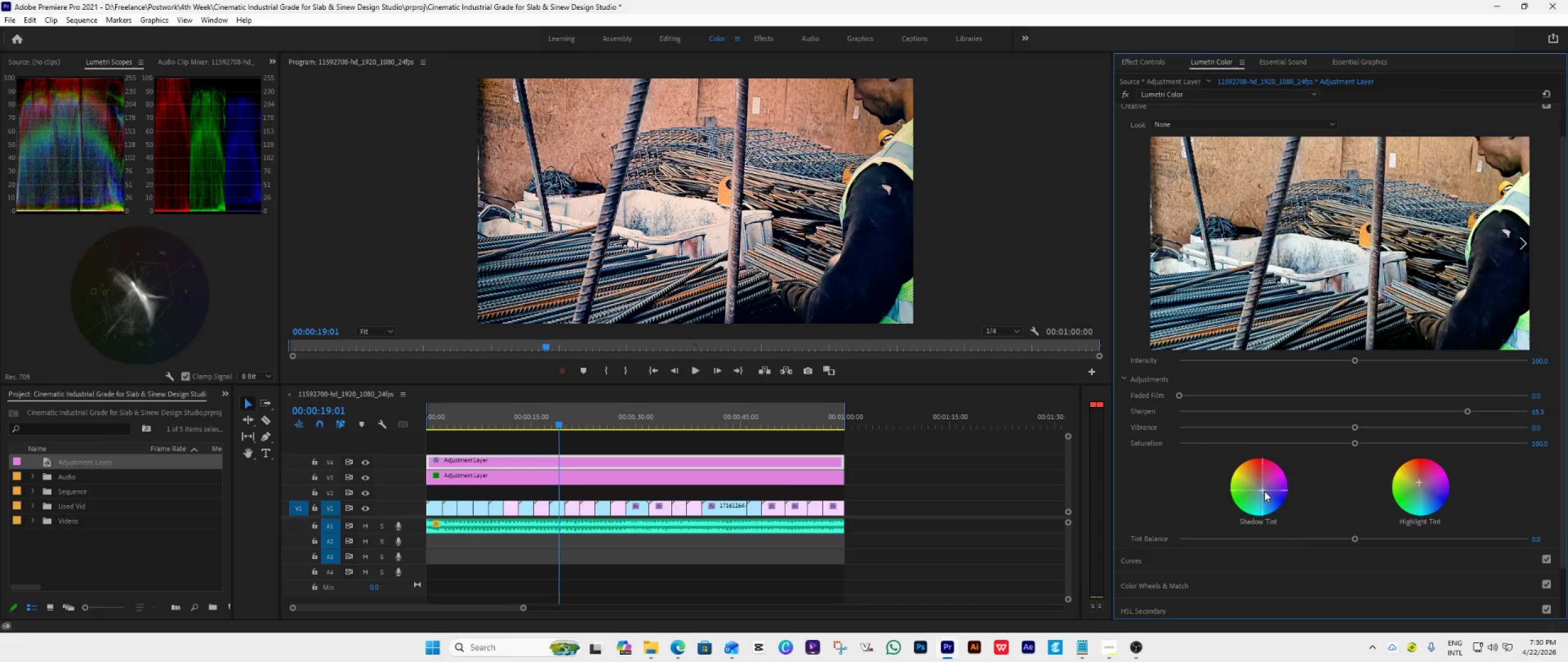 
left_click_drag(start_coordinate=[1264, 491], to_coordinate=[1279, 507])
 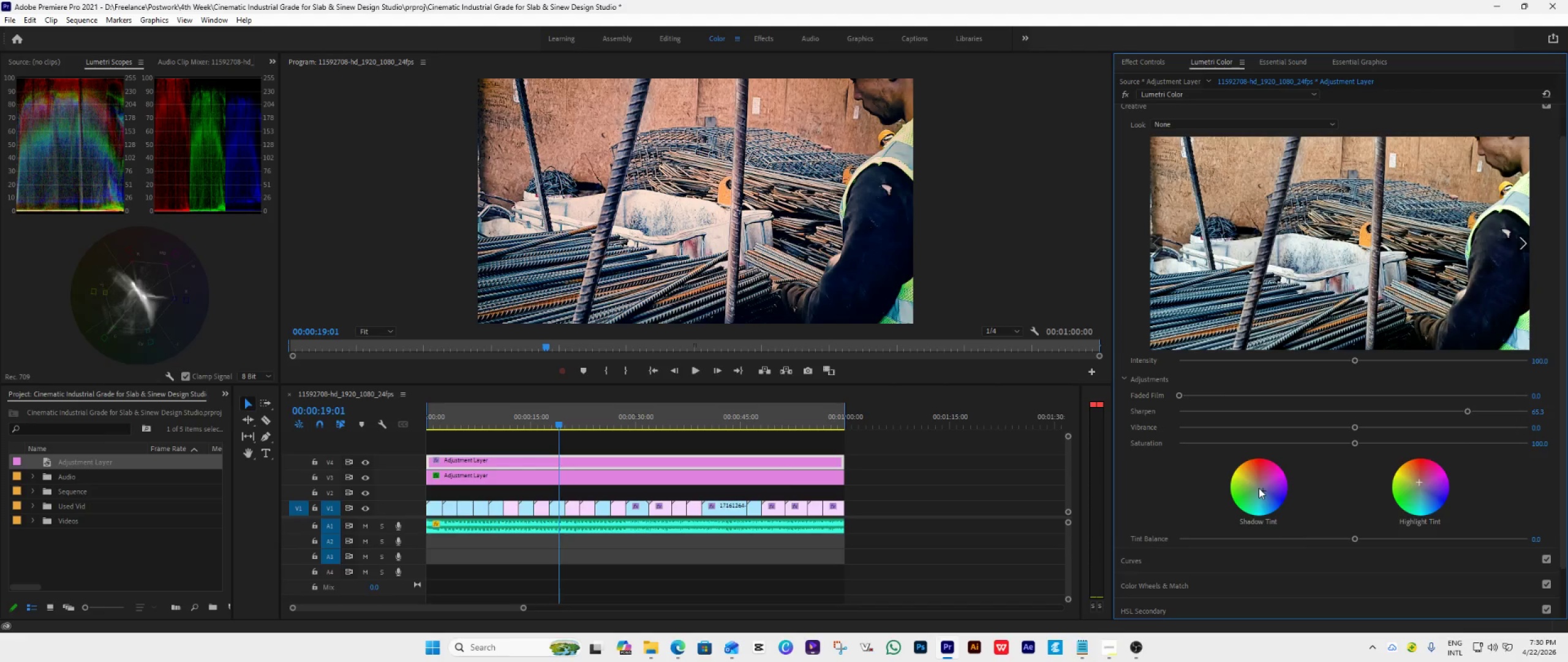 
wait(11.03)
 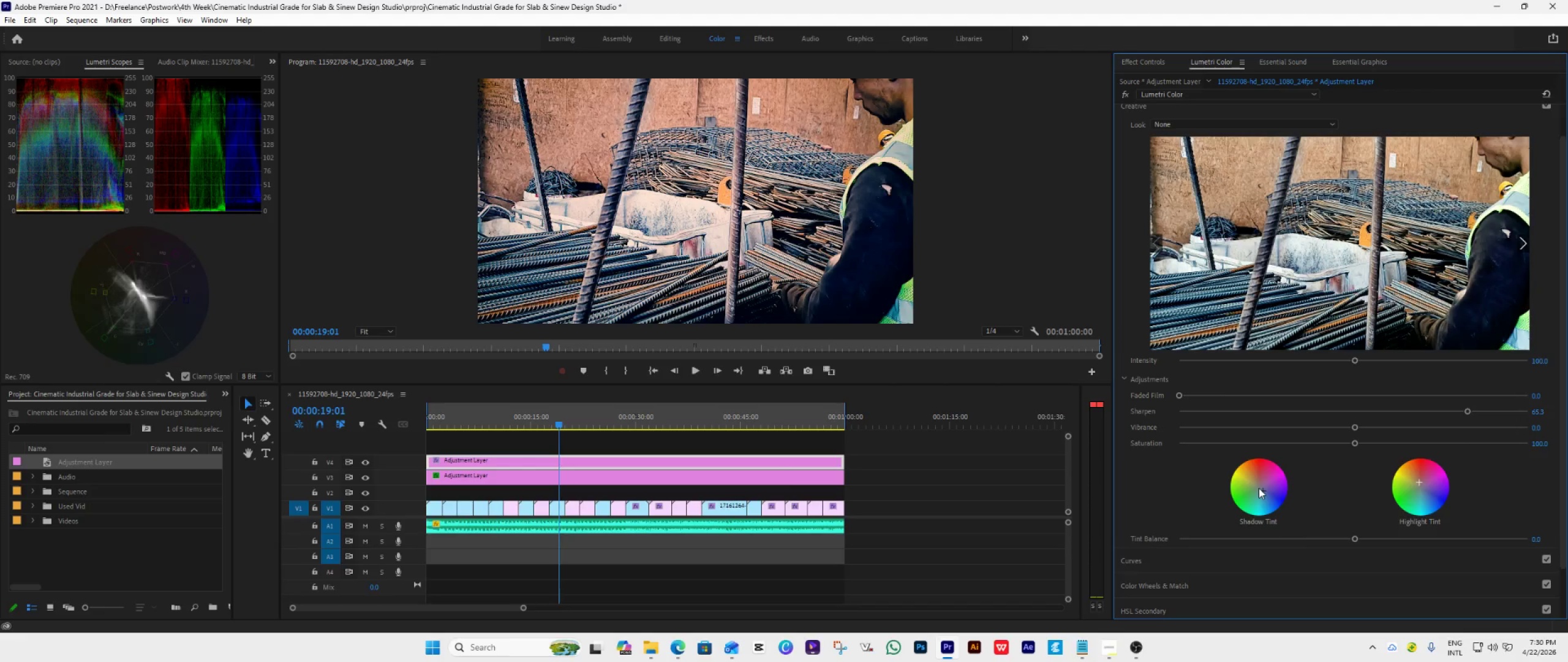 
scroll: coordinate [1128, 251], scroll_direction: up, amount: 12.0
 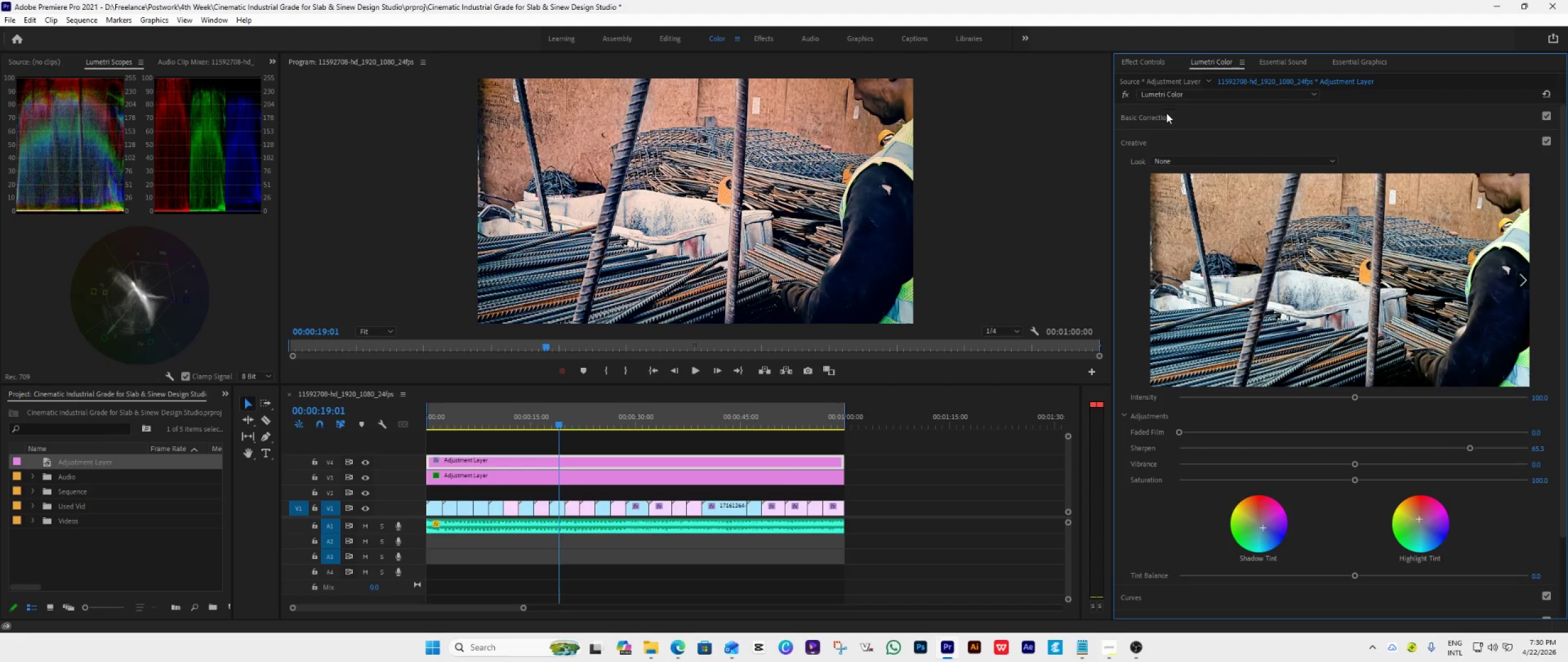 
left_click([1167, 115])
 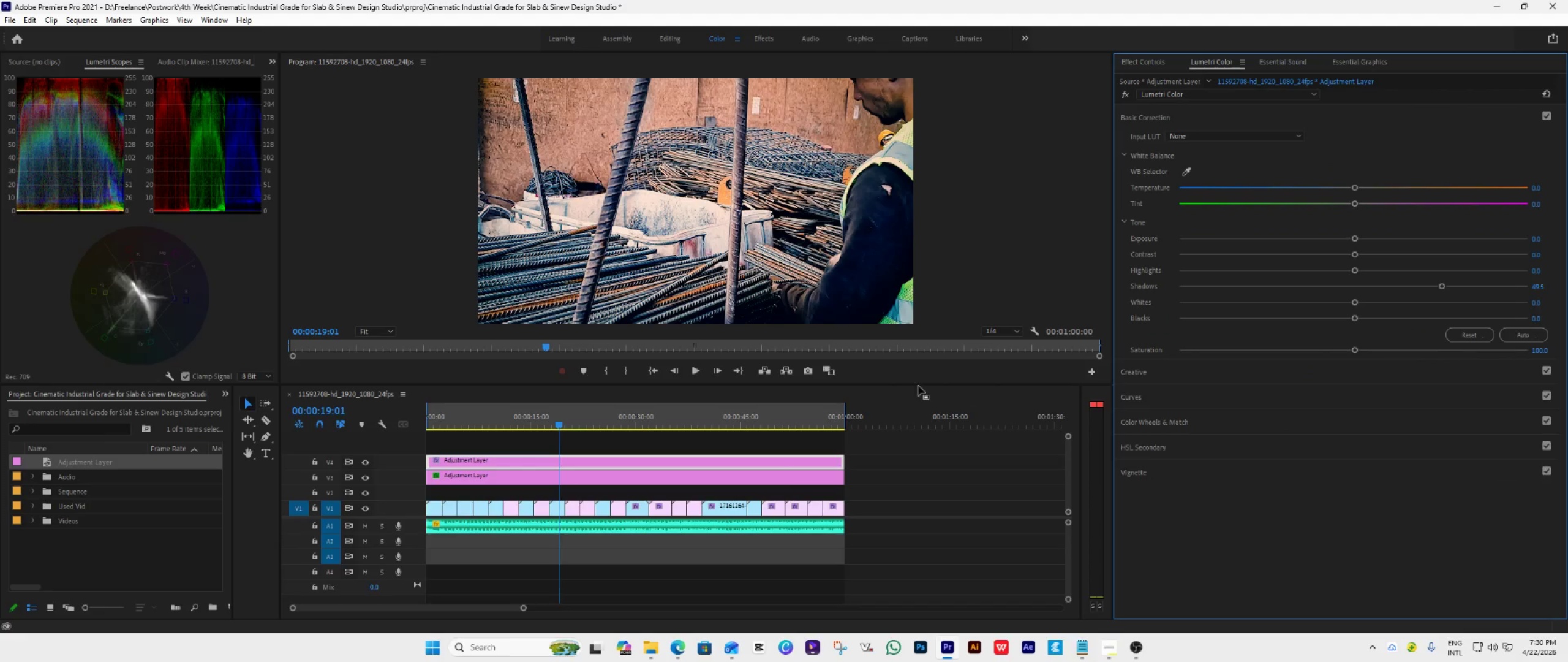 
key(Space)
 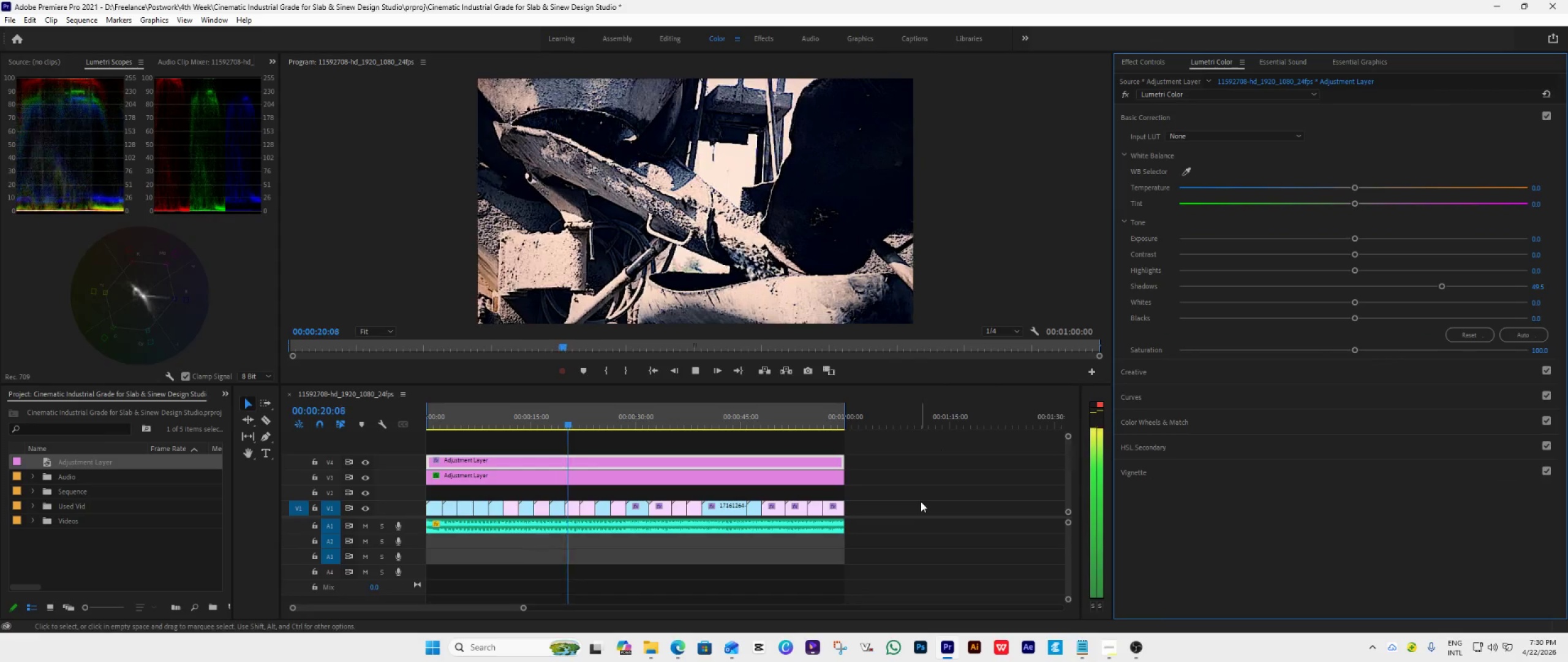 
key(Space)
 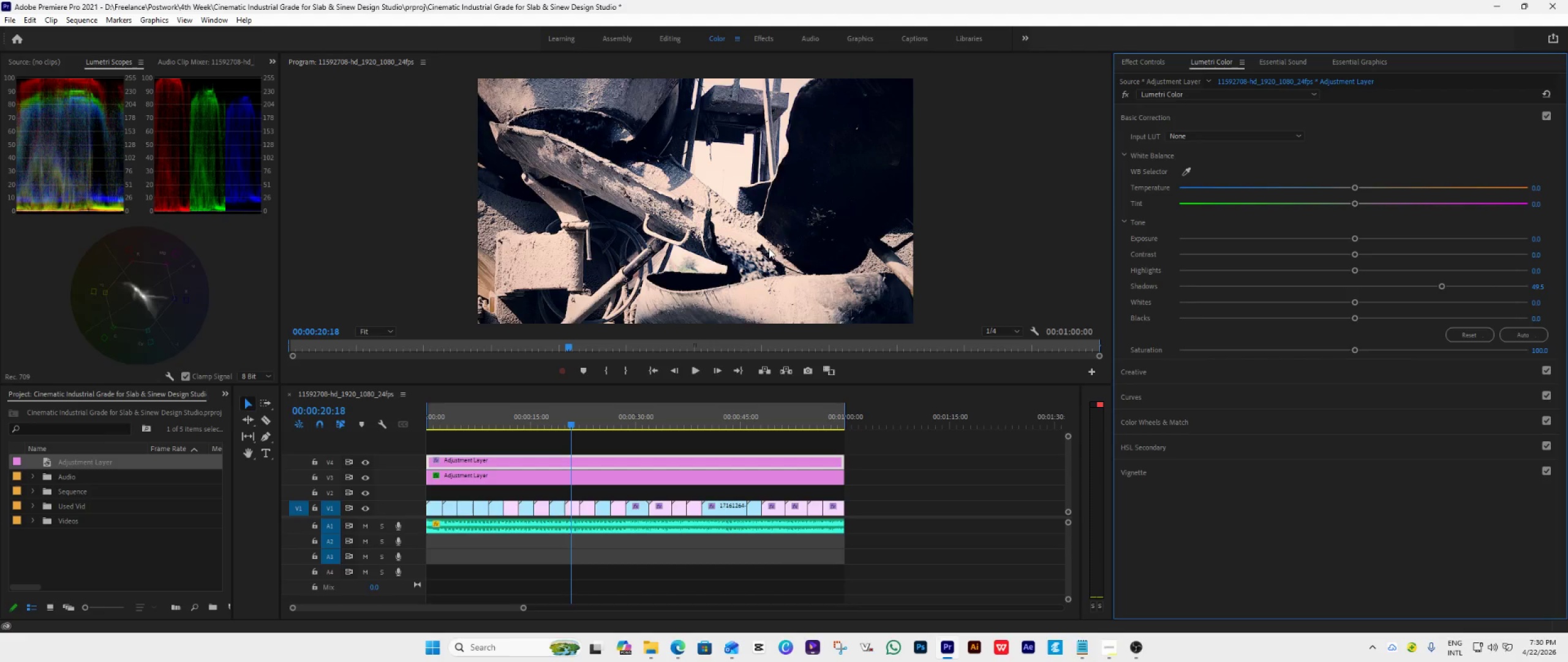 
wait(12.03)
 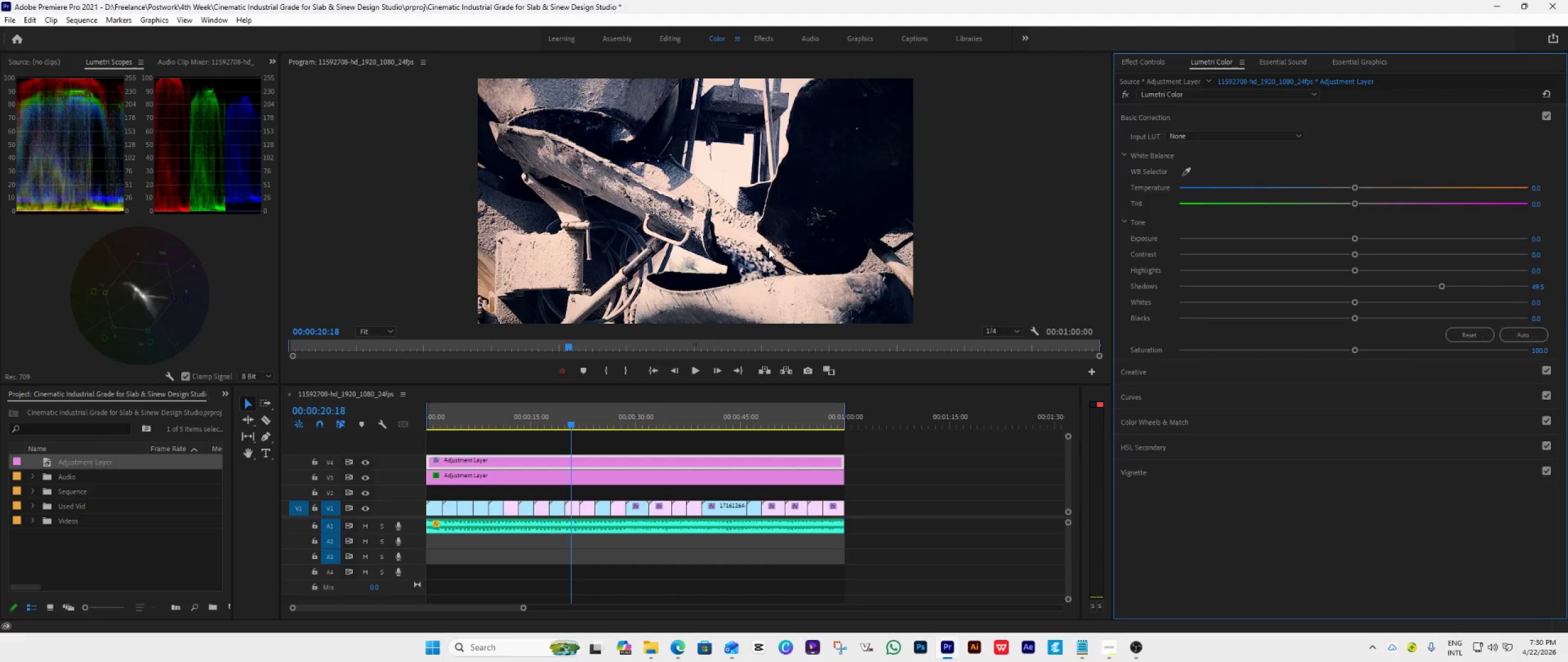 
left_click_drag(start_coordinate=[1446, 287], to_coordinate=[1535, 312])
 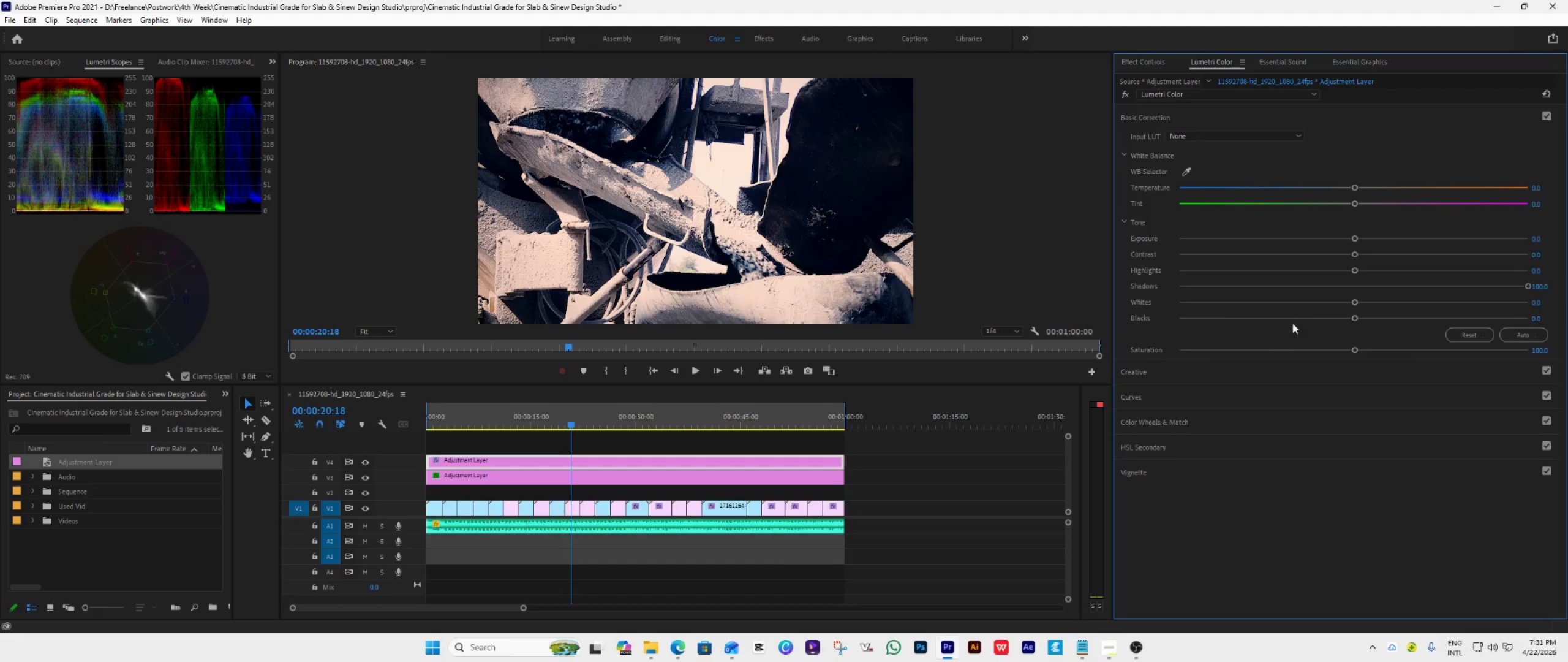 
left_click_drag(start_coordinate=[1527, 286], to_coordinate=[1533, 333])
 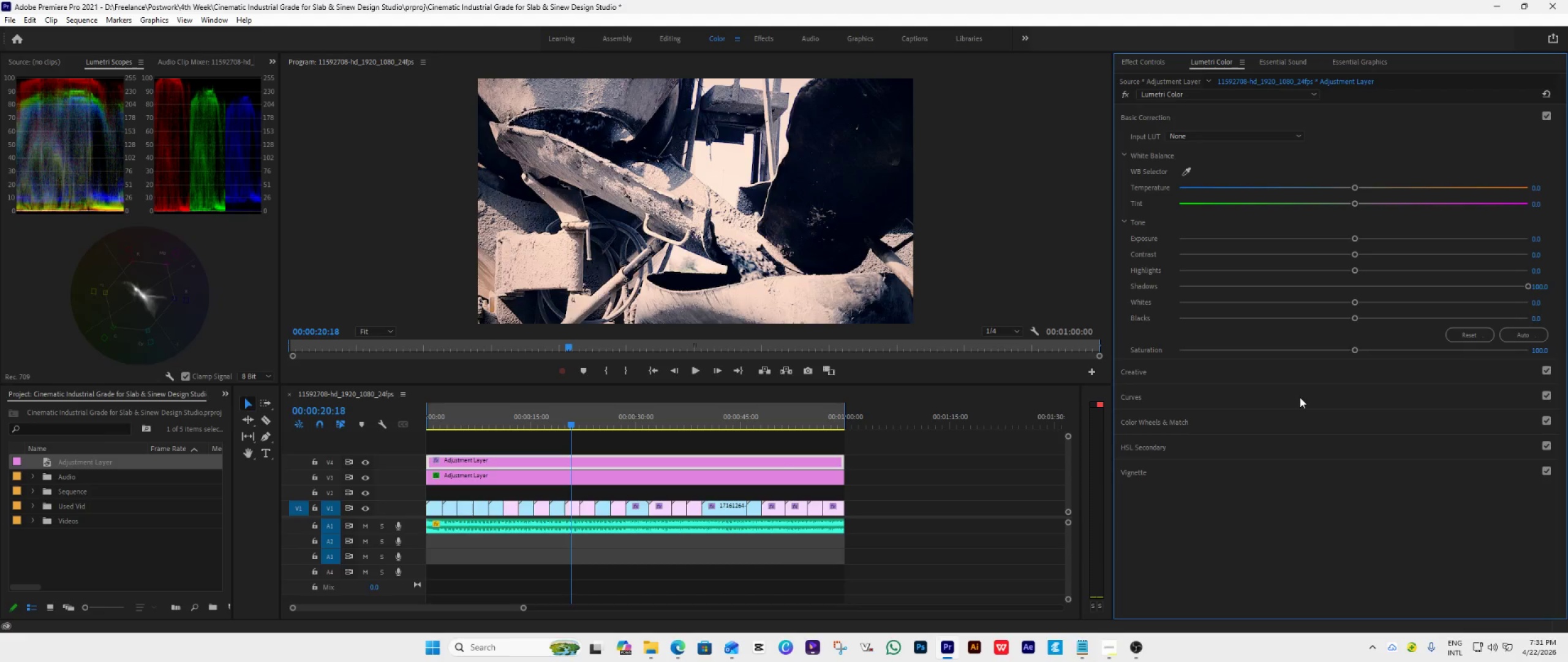 
wait(6.82)
 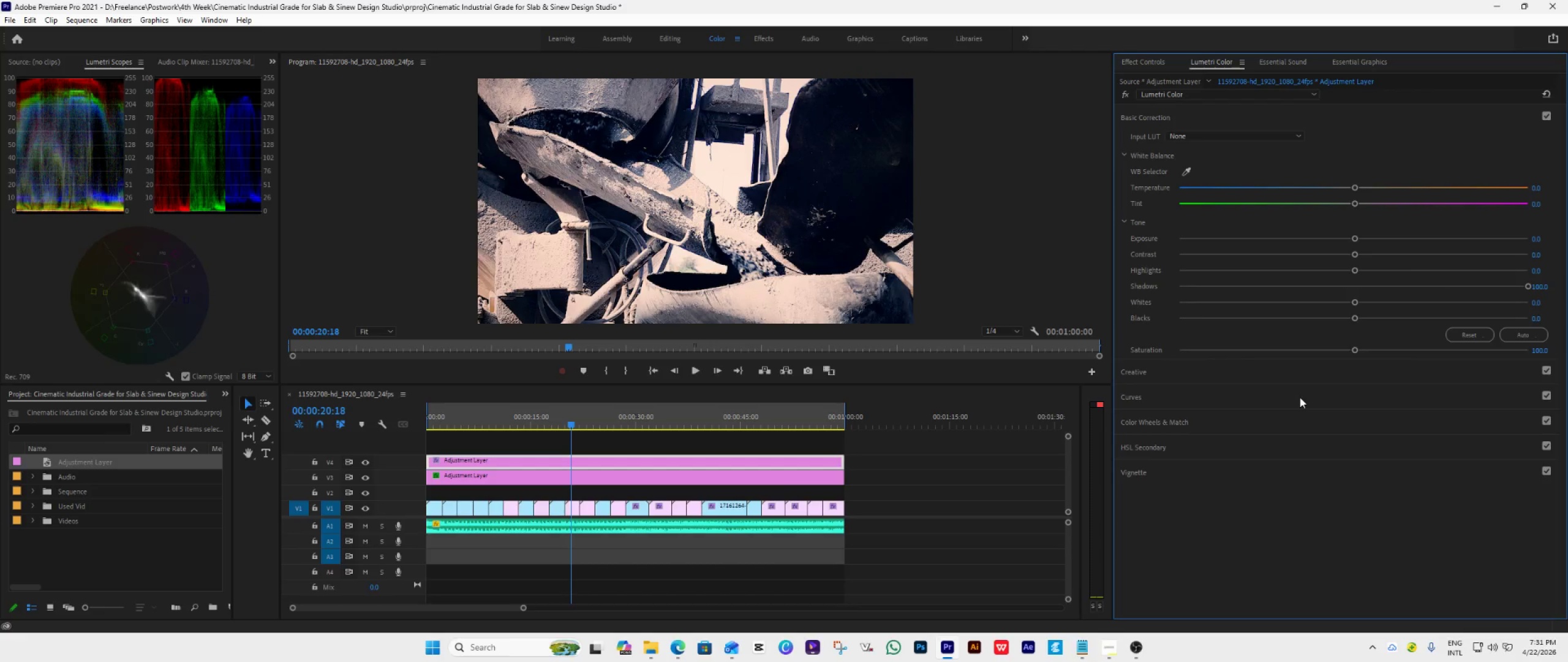 
key(Space)
 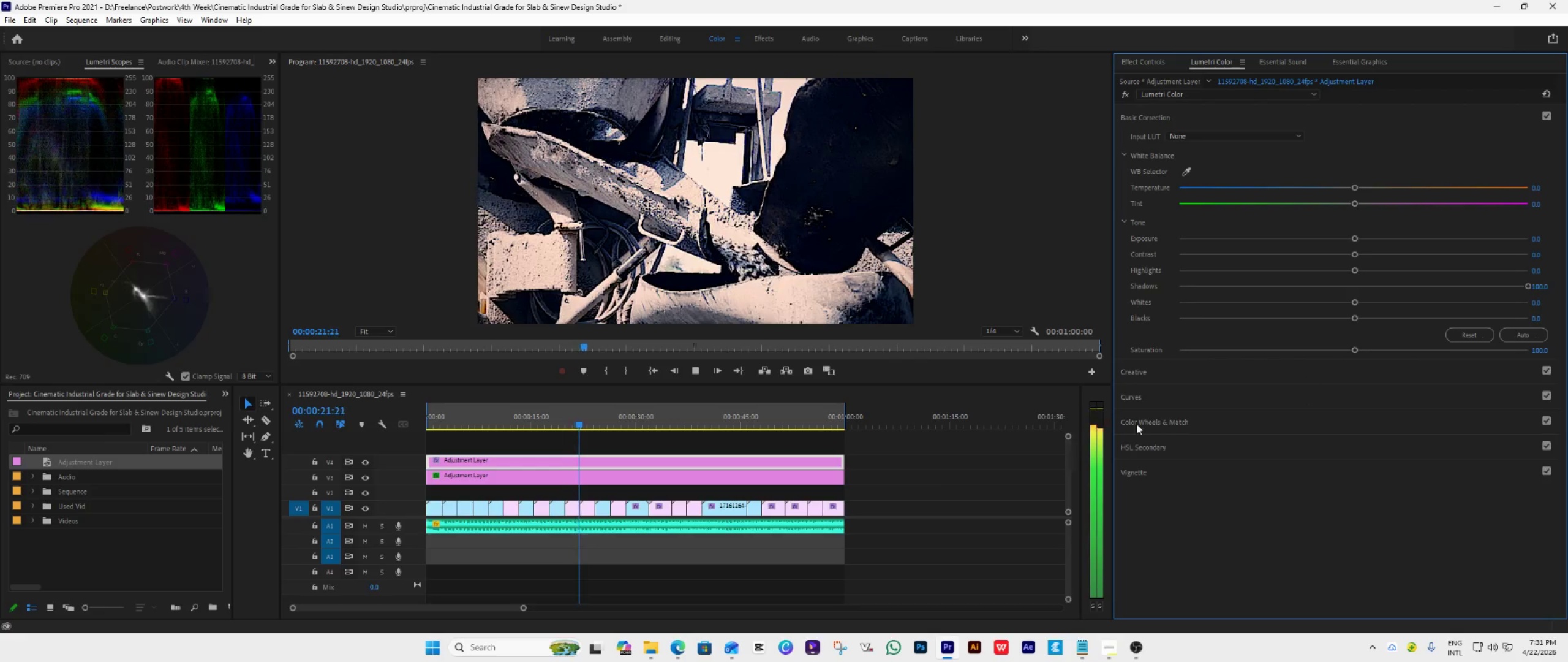 
key(Space)
 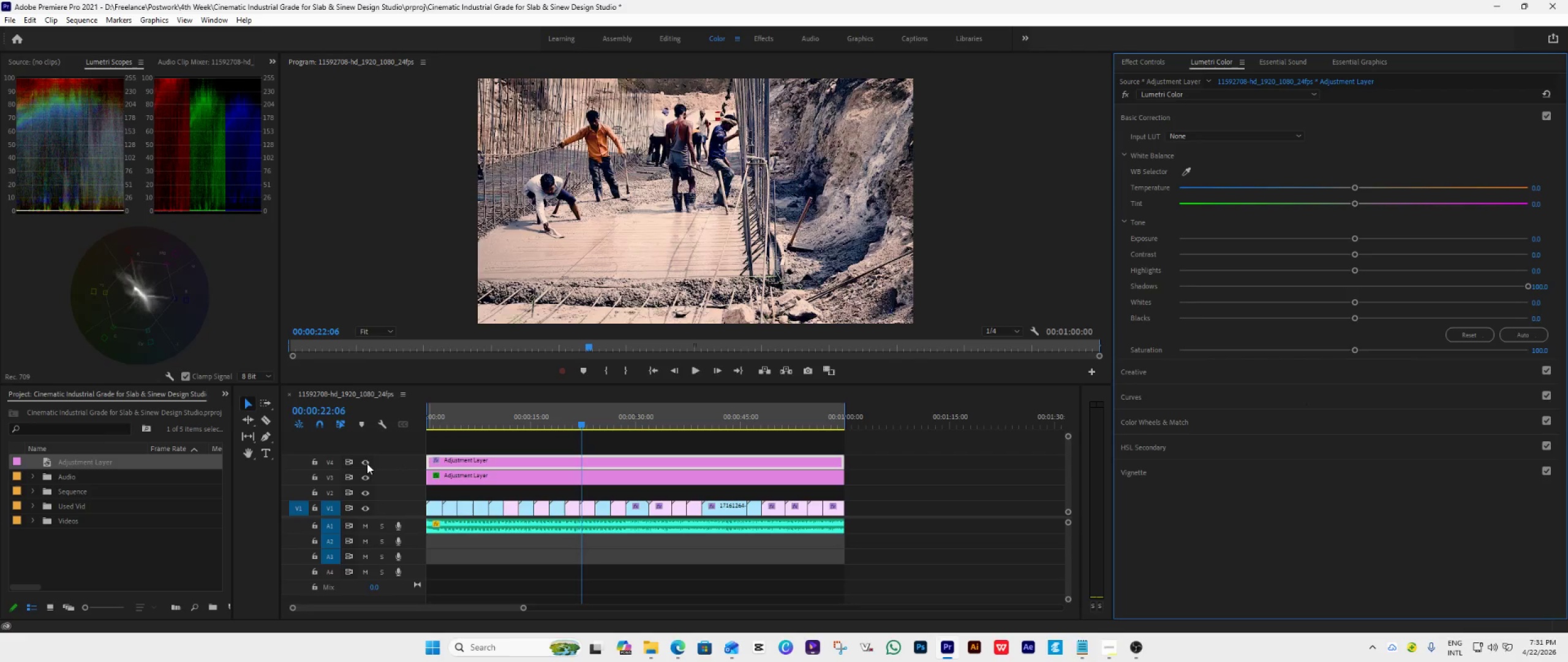 
left_click([367, 463])
 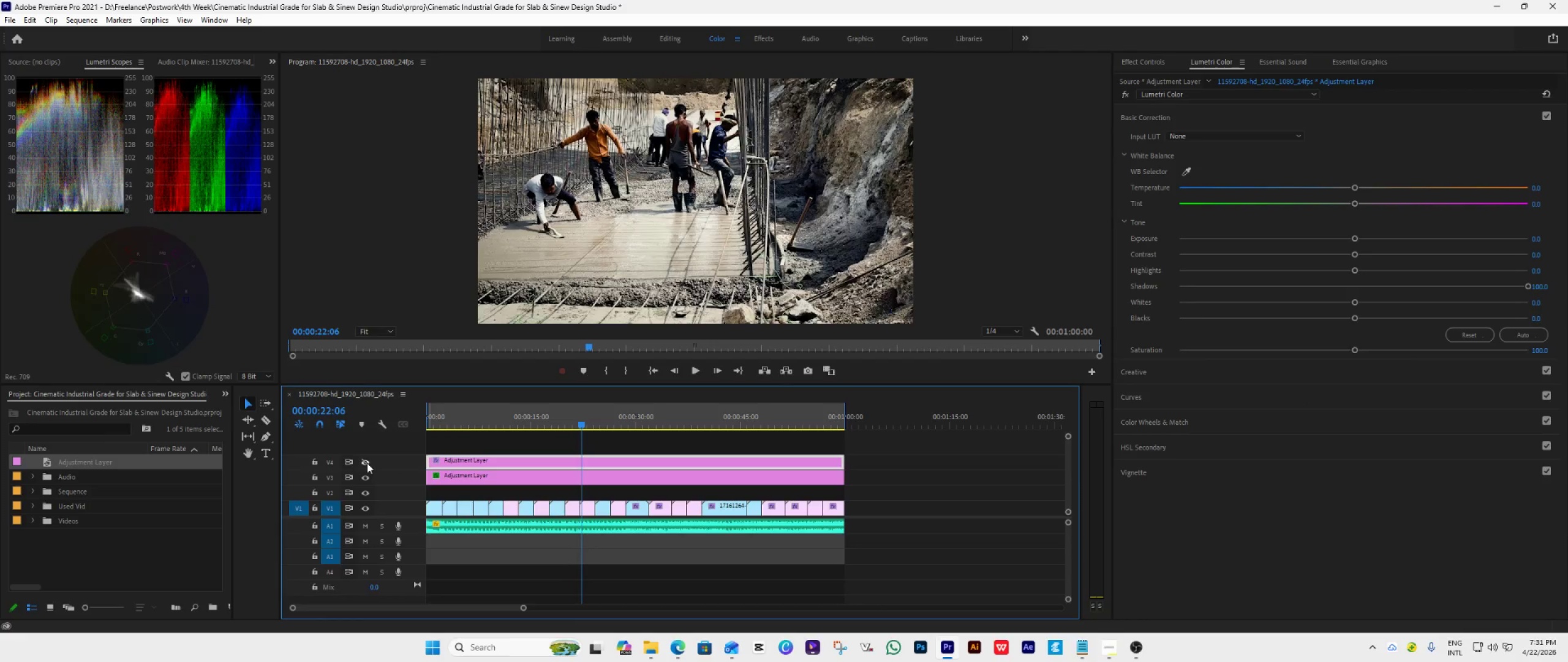 
left_click([367, 463])
 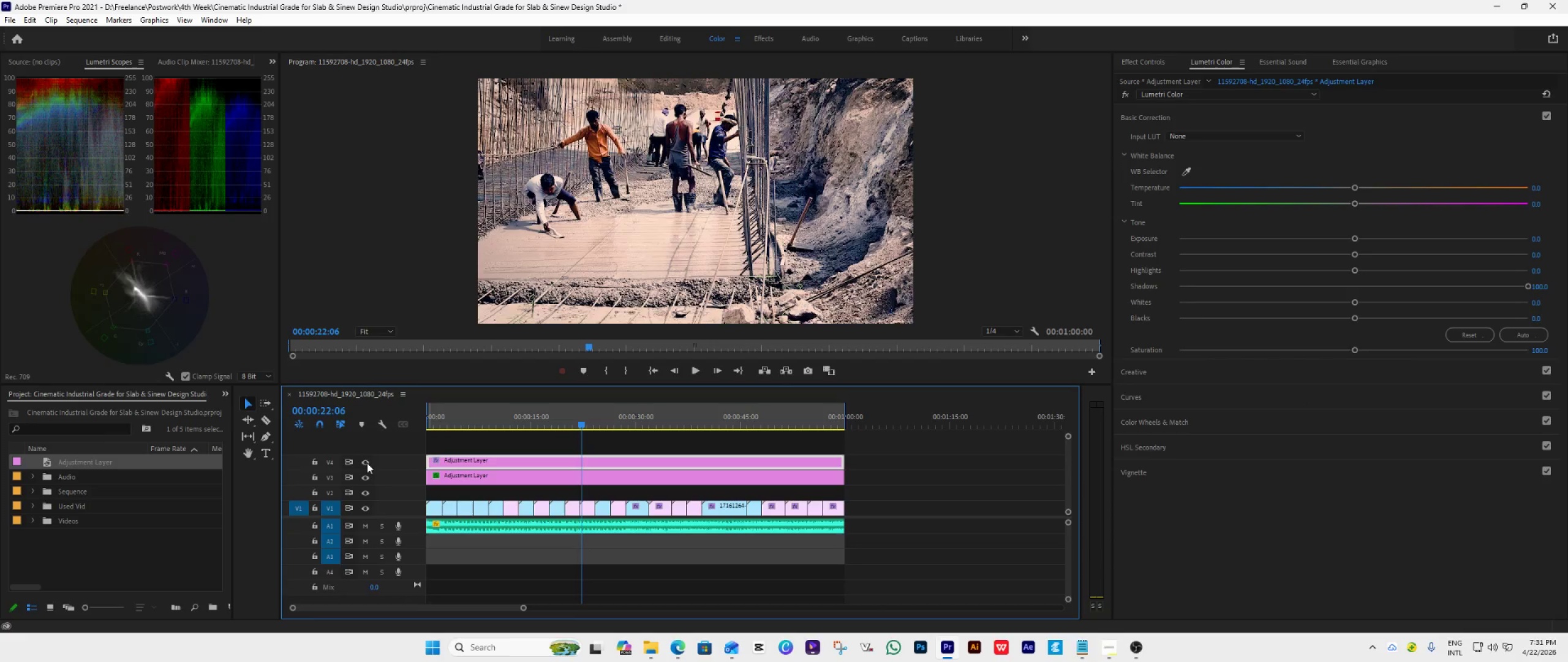 
left_click([367, 463])
 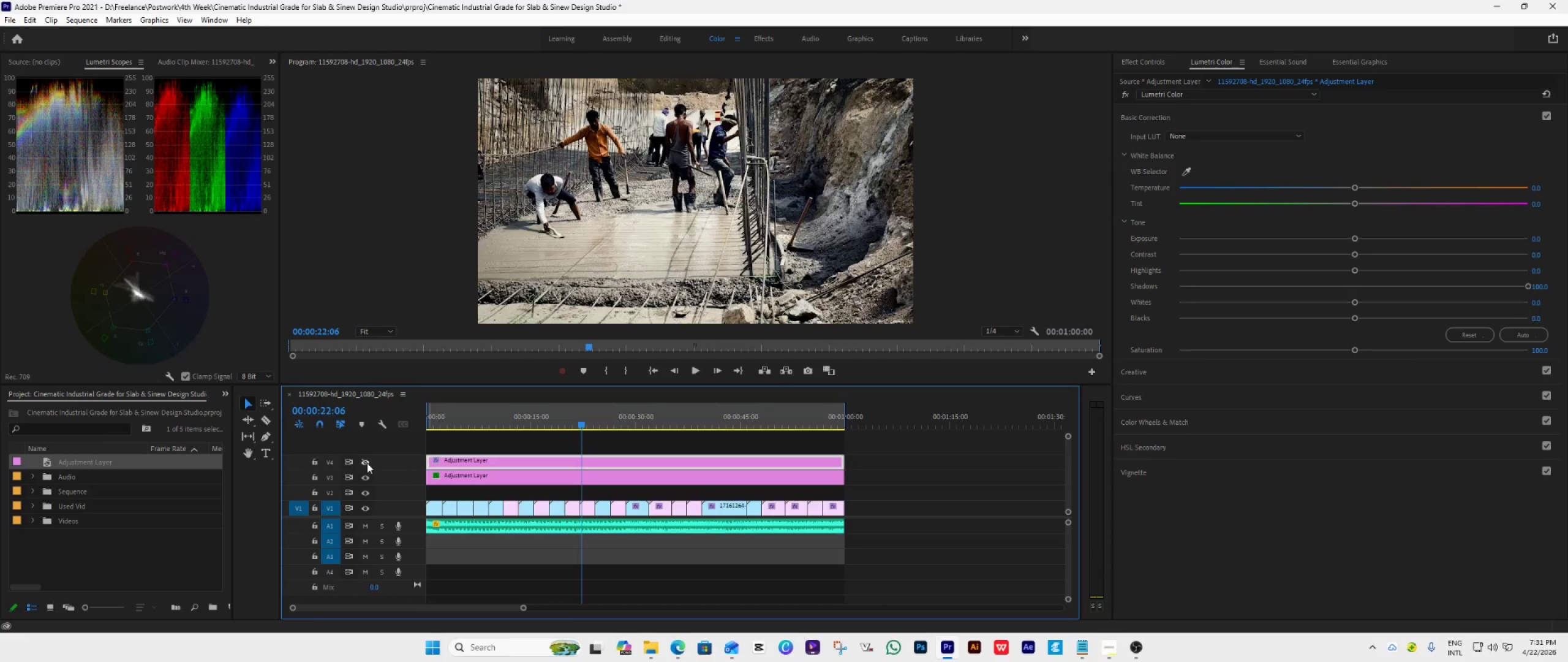 
left_click([367, 463])
 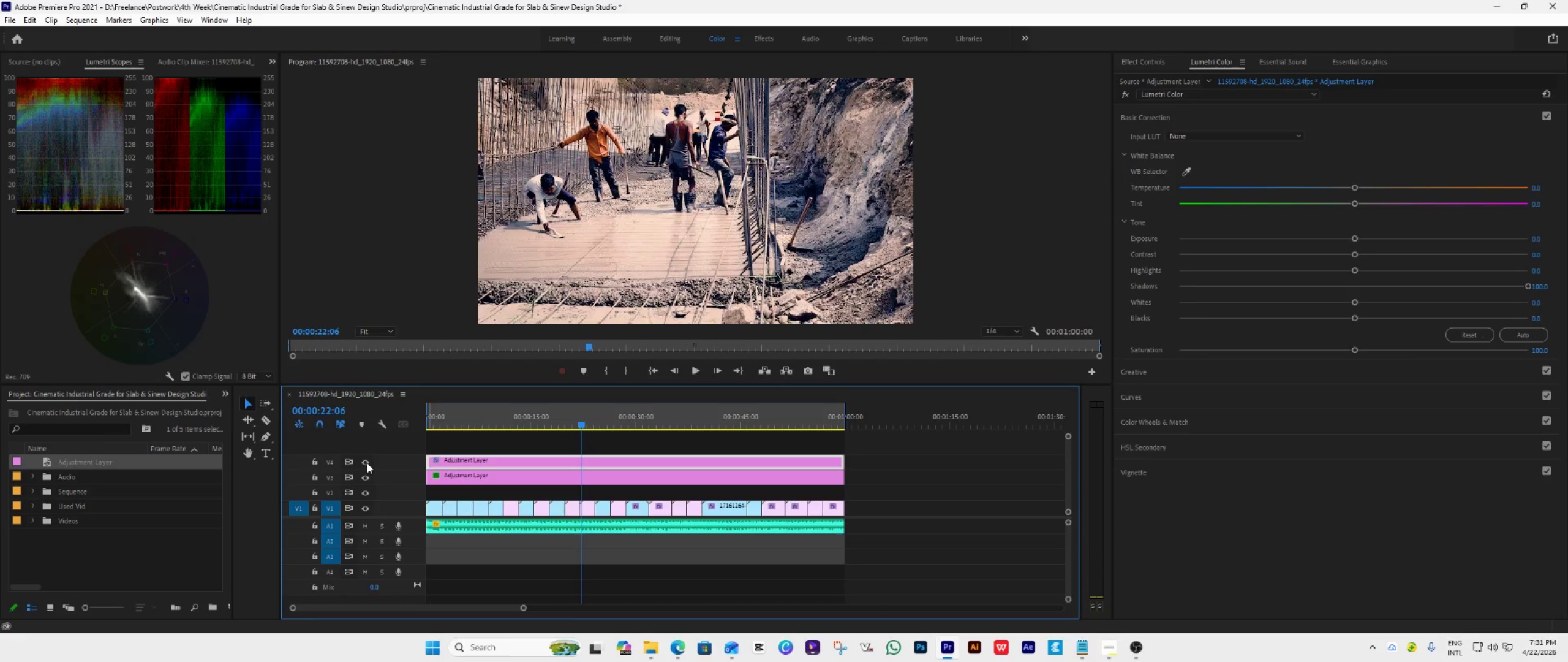 
left_click([367, 463])
 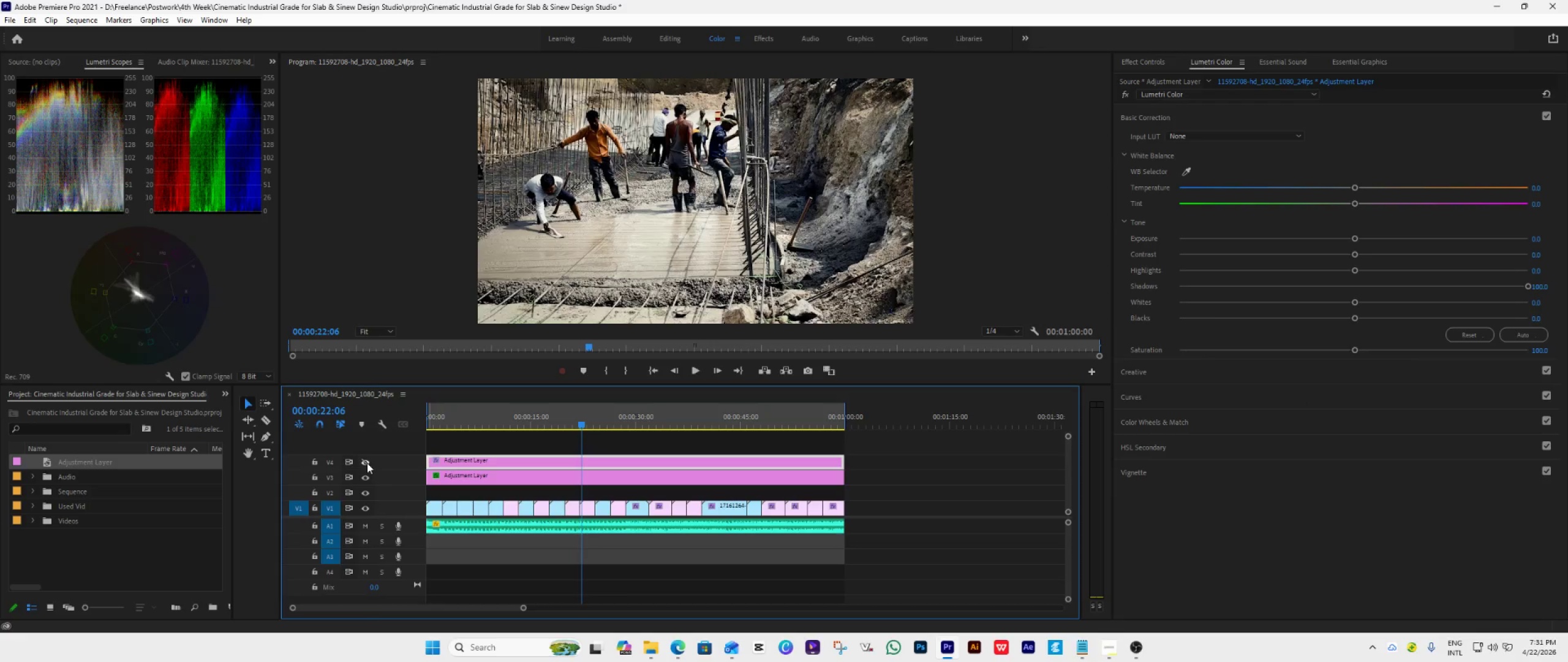 
left_click([367, 463])
 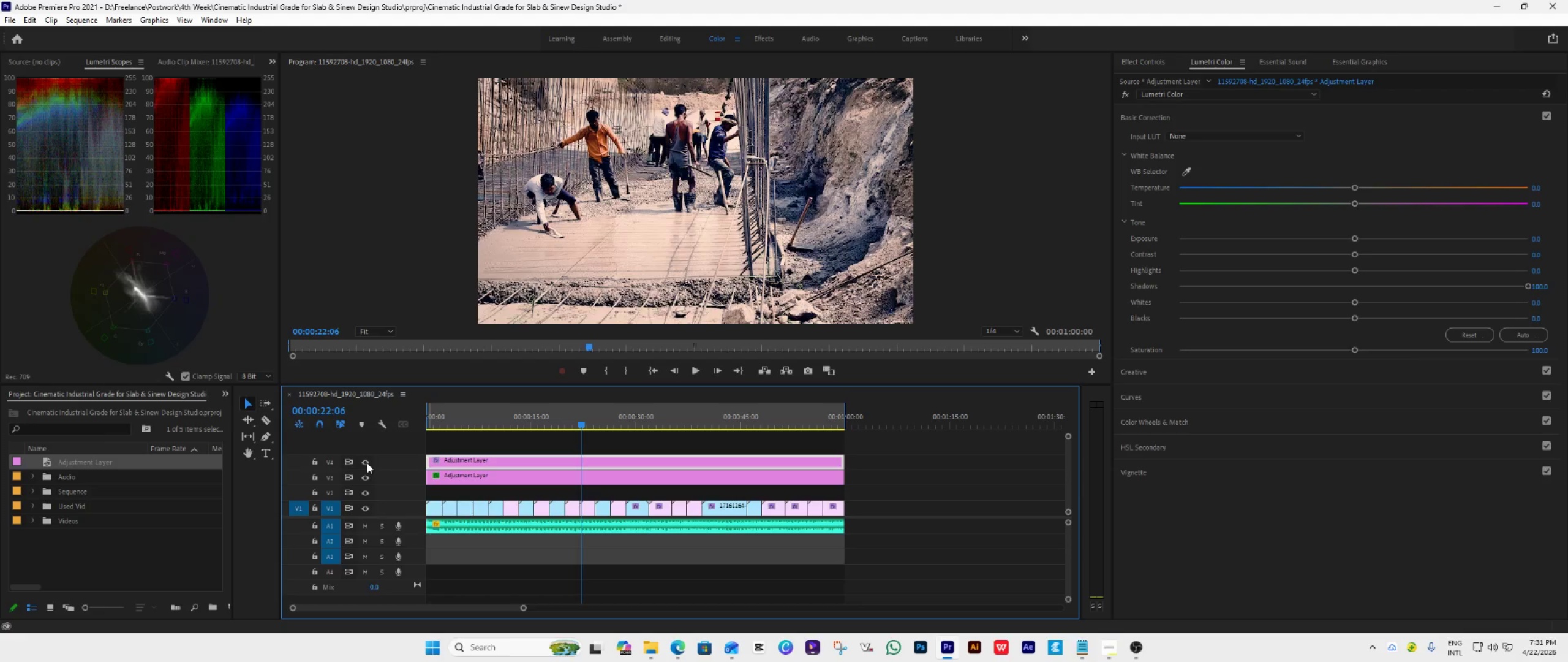 
left_click([367, 463])
 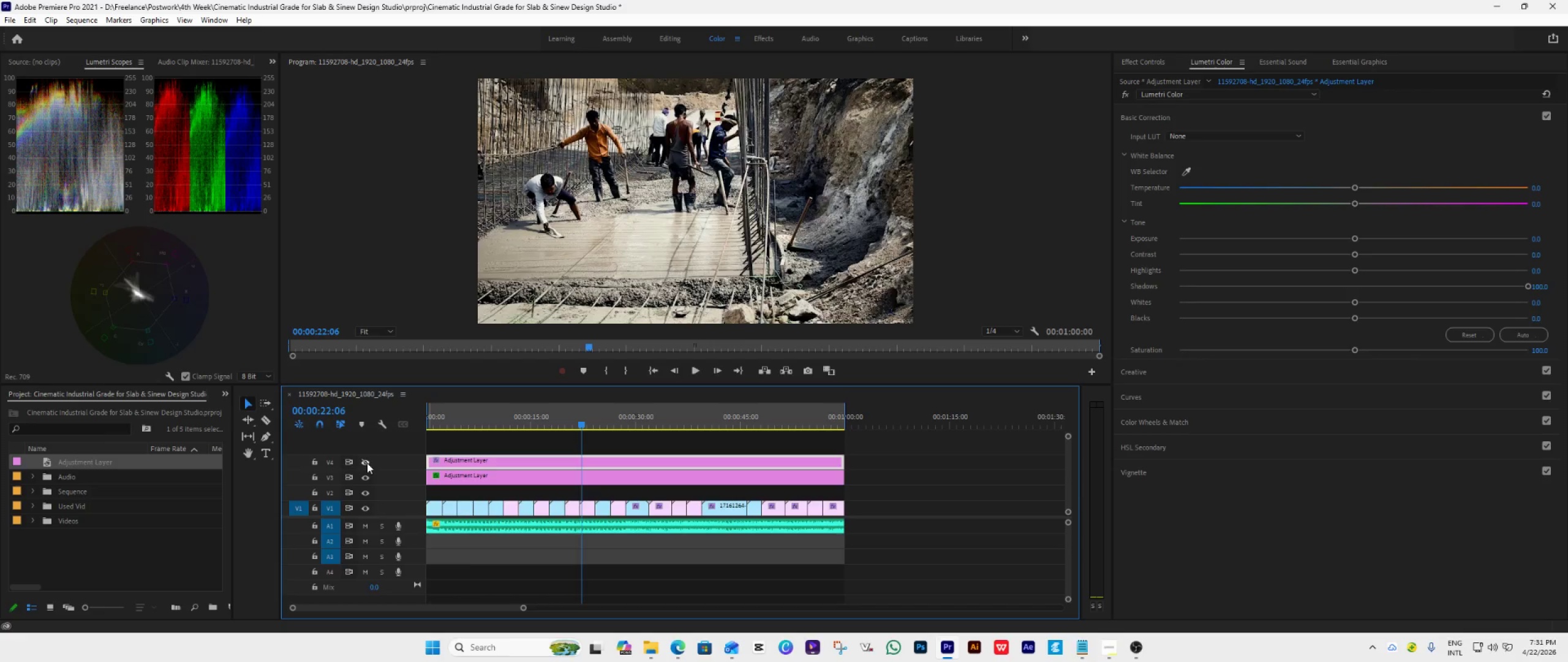 
left_click([367, 463])
 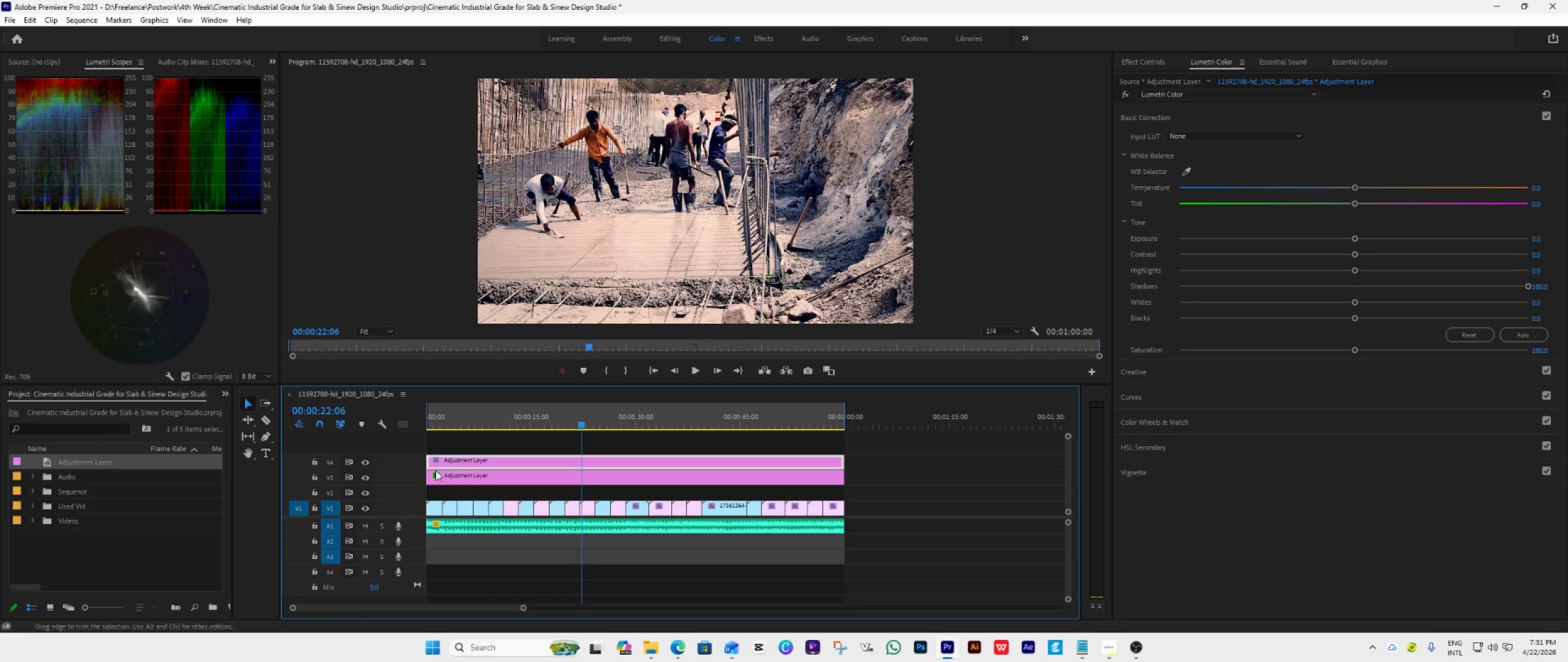 
key(Space)
 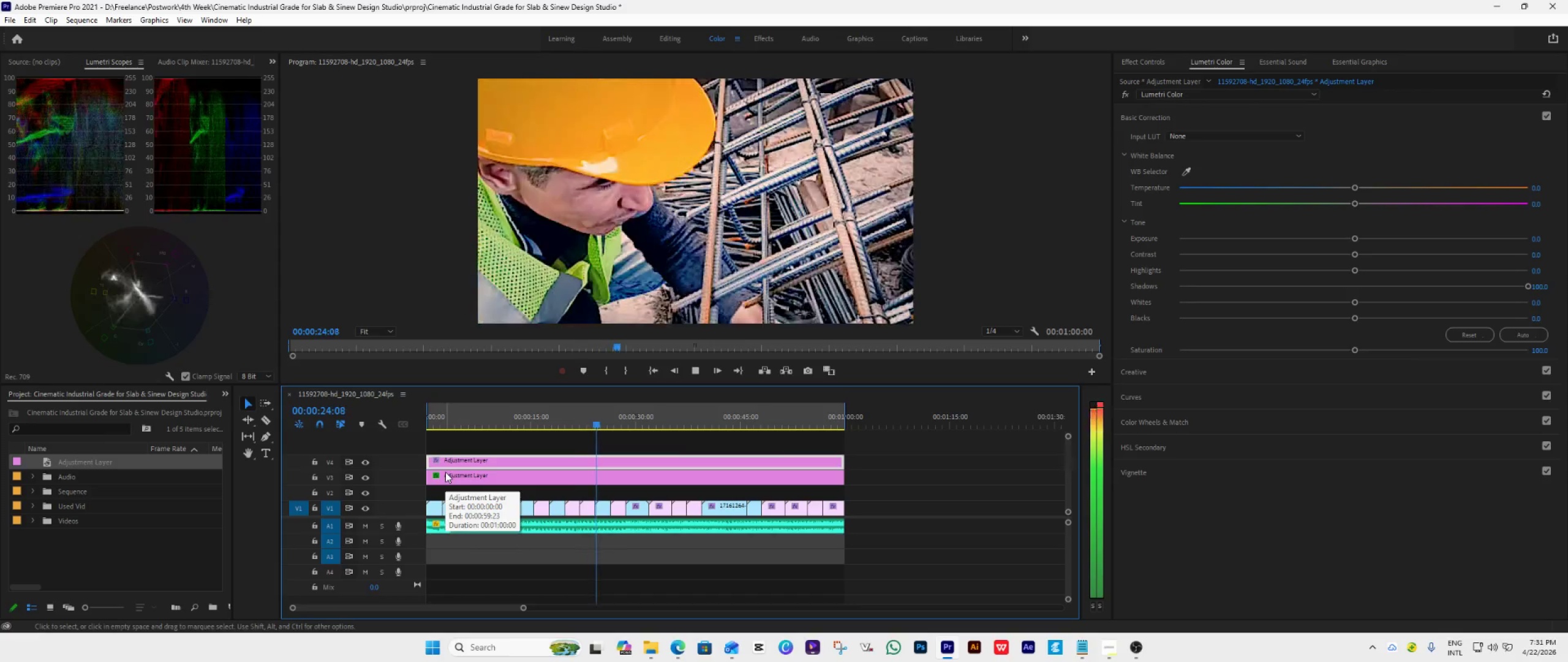 
key(Space)
 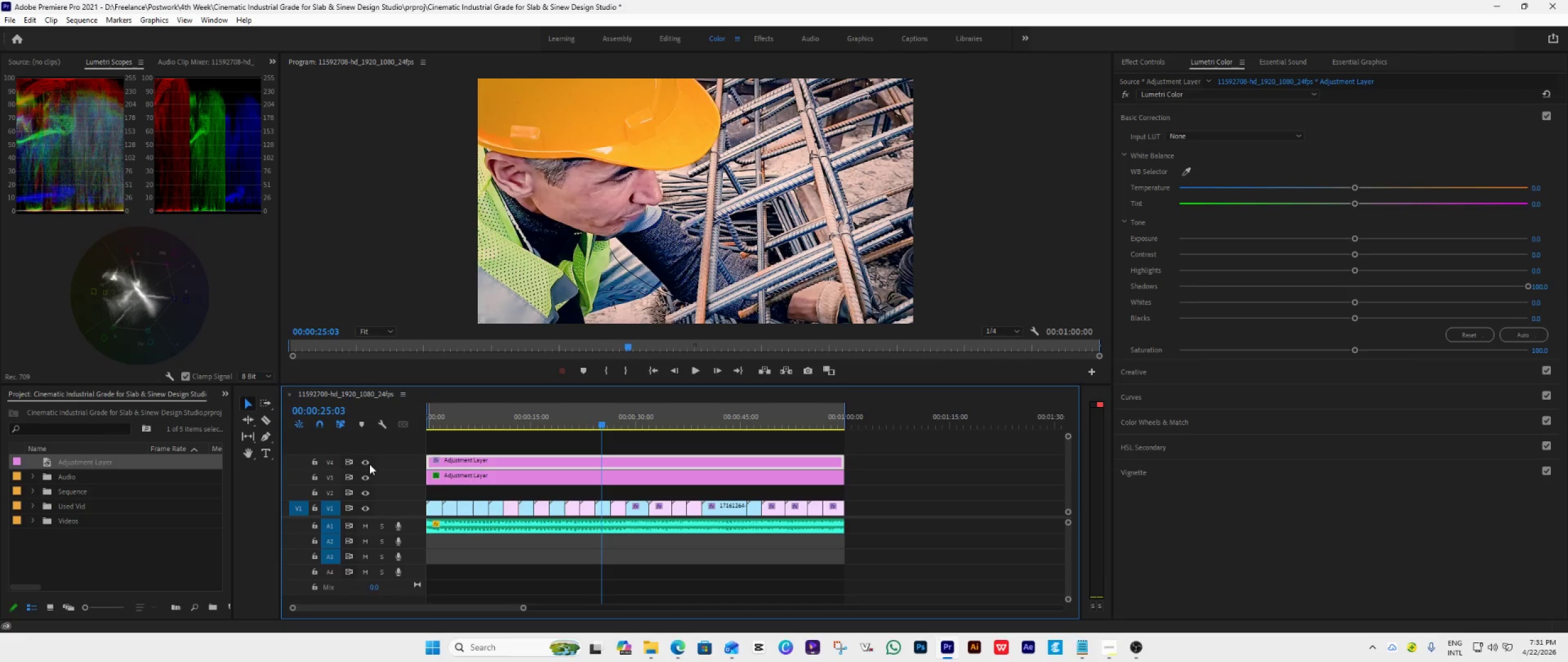 
left_click([368, 463])
 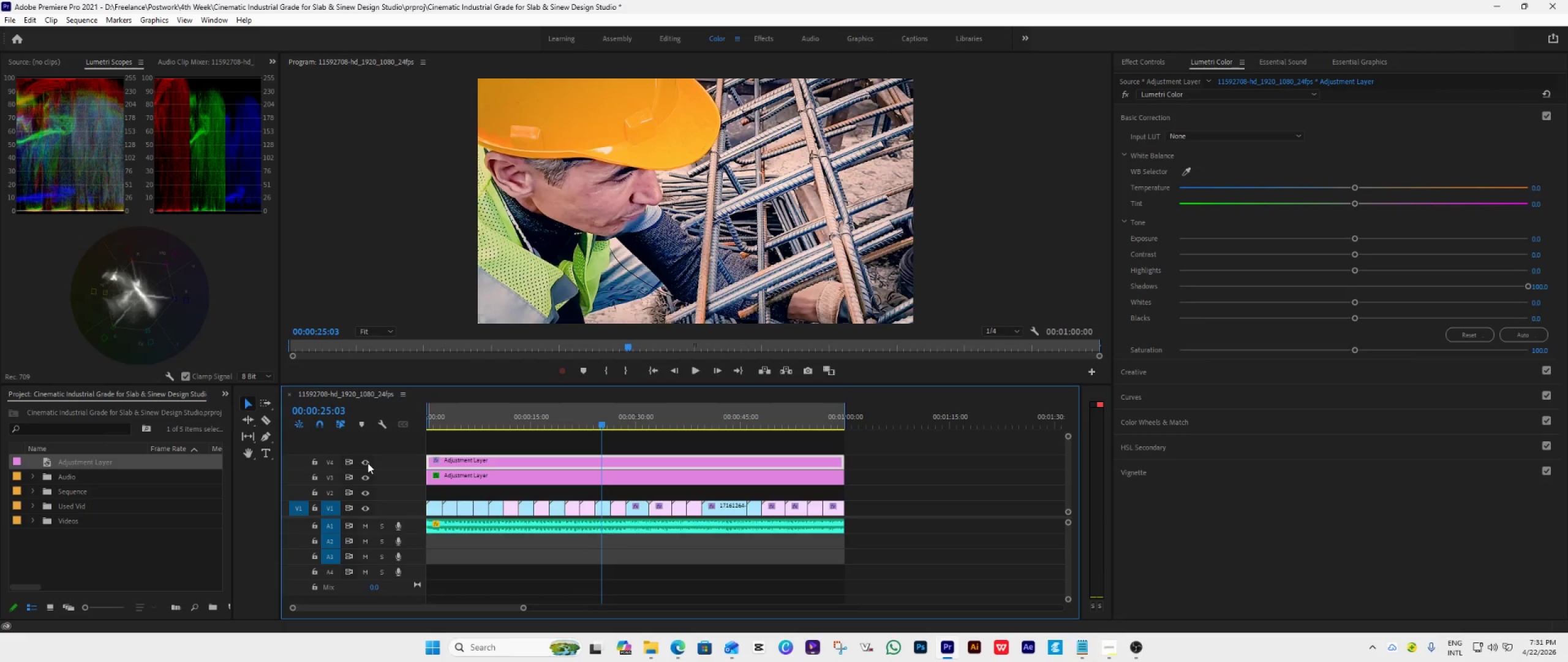 
left_click([368, 463])
 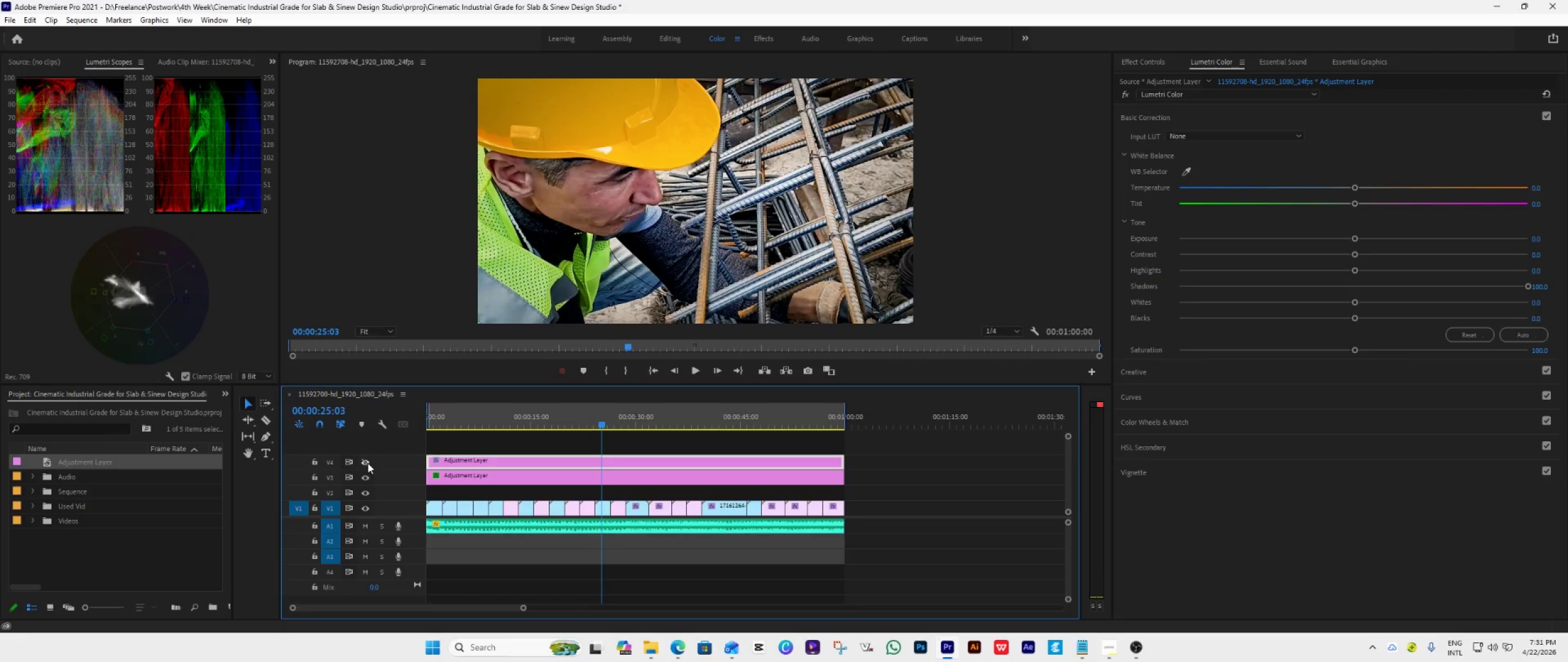 
left_click([368, 463])
 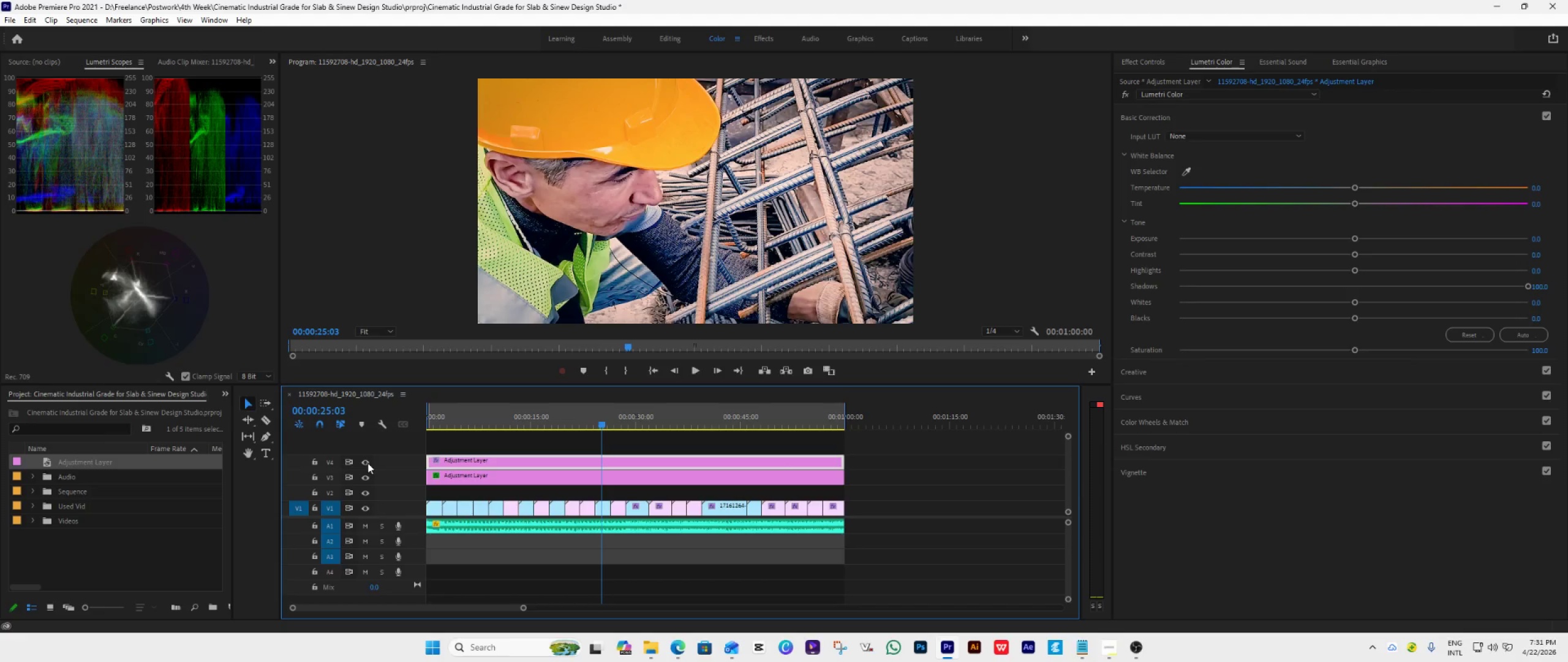 
left_click([368, 463])
 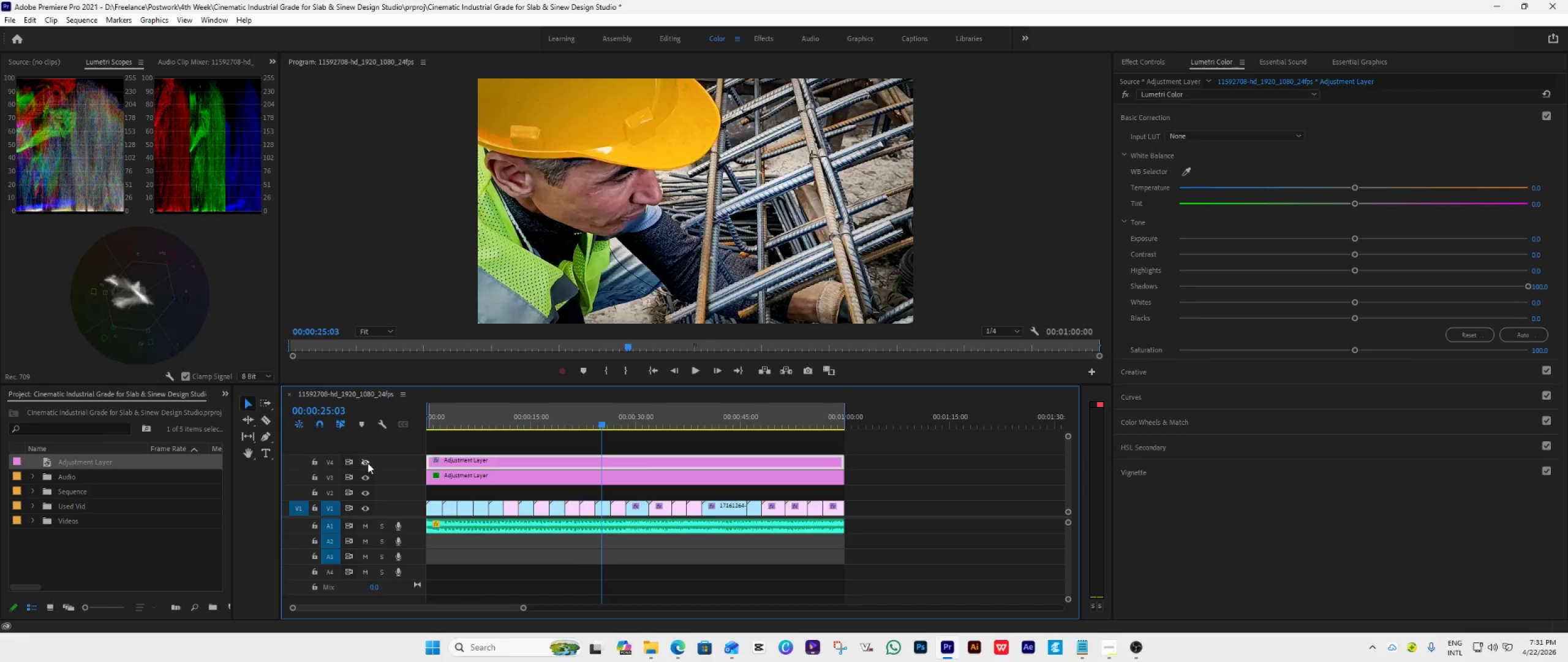 
left_click([368, 463])
 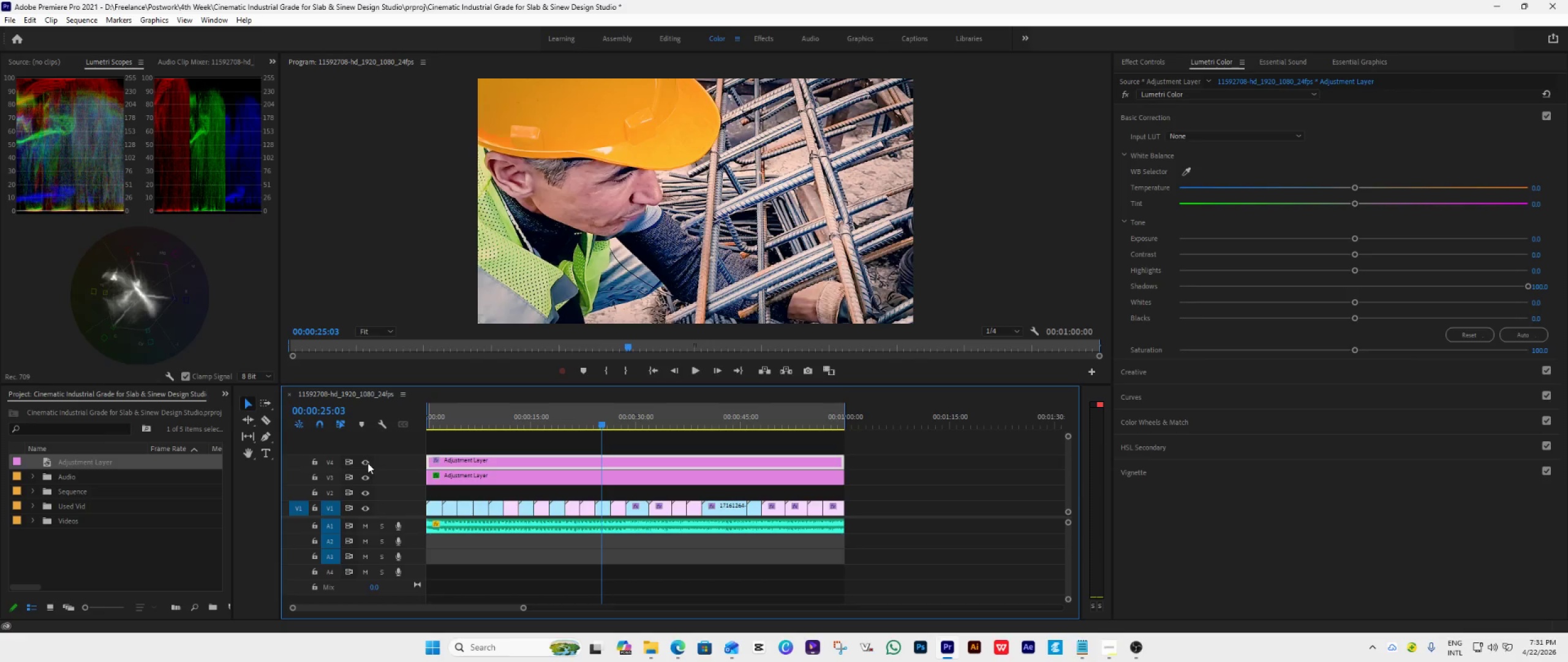 
left_click([368, 463])
 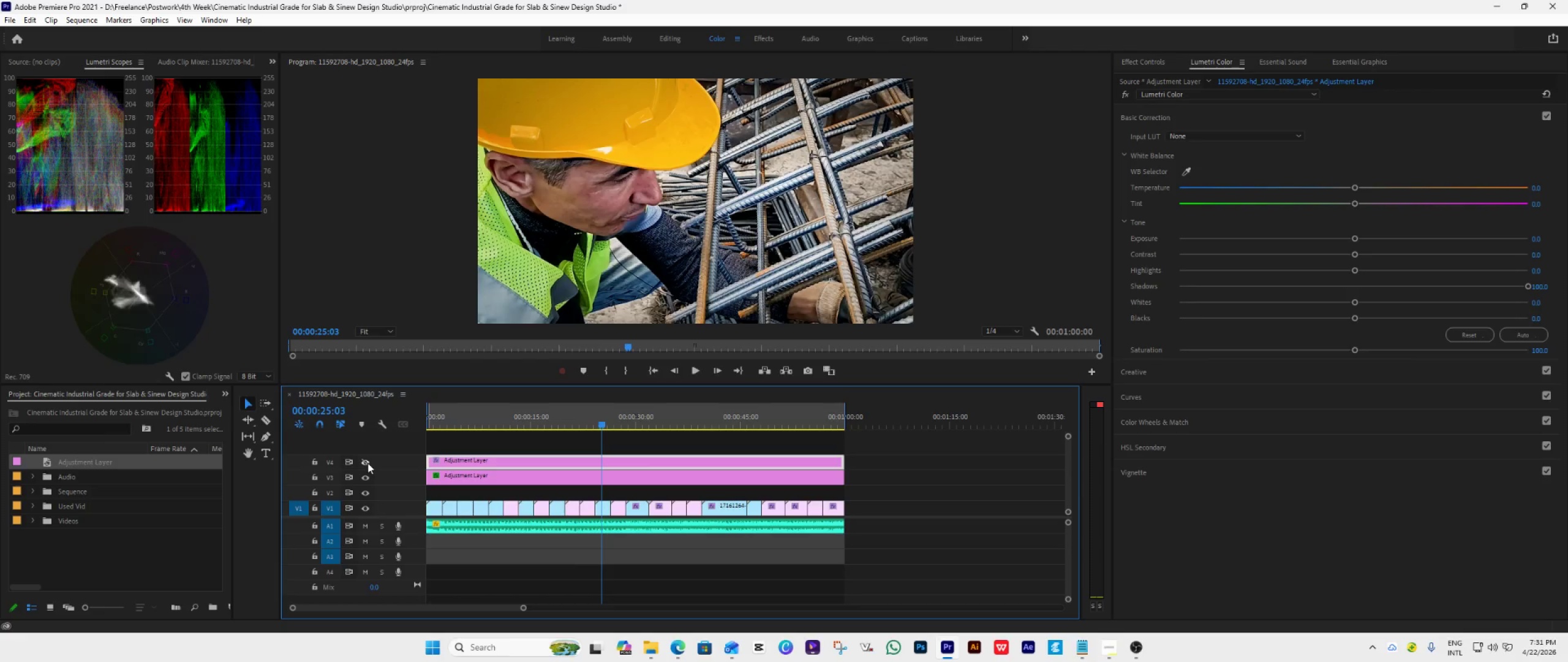 
left_click([368, 463])
 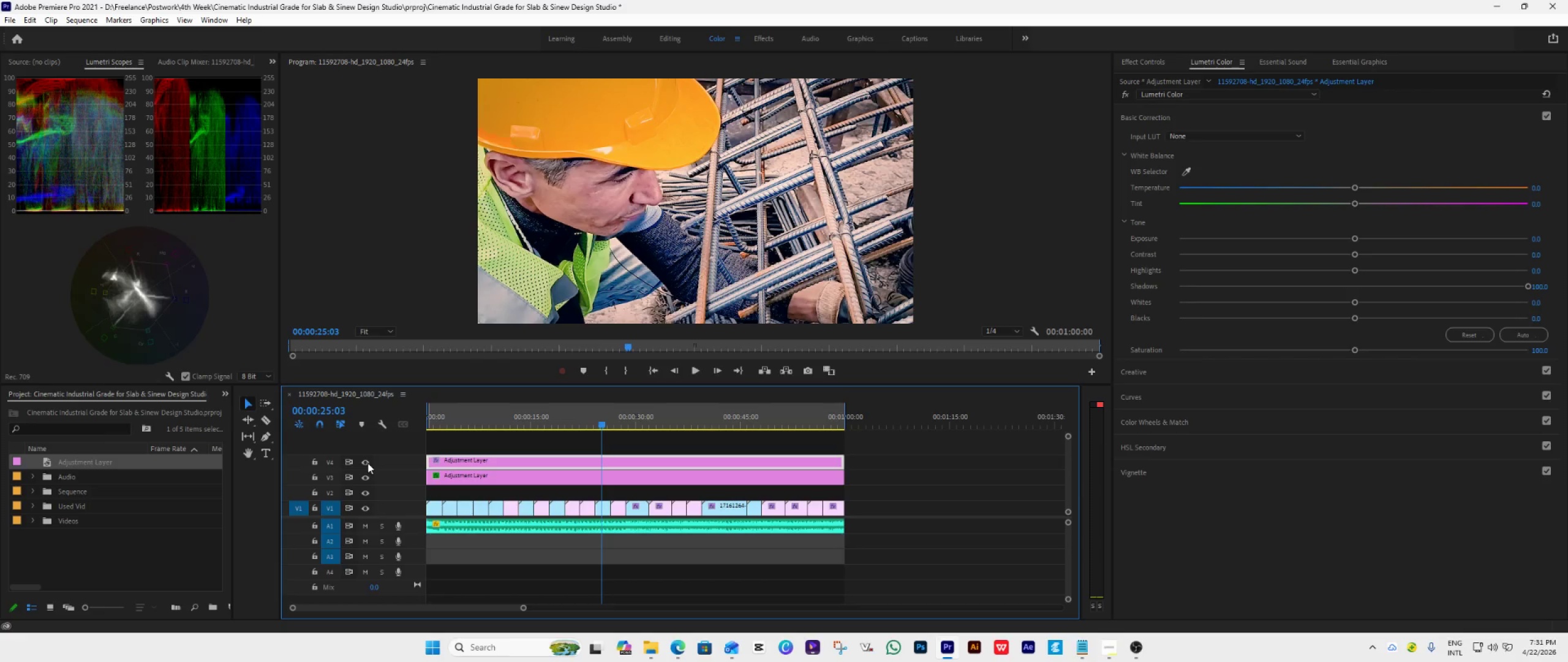 
left_click([368, 463])
 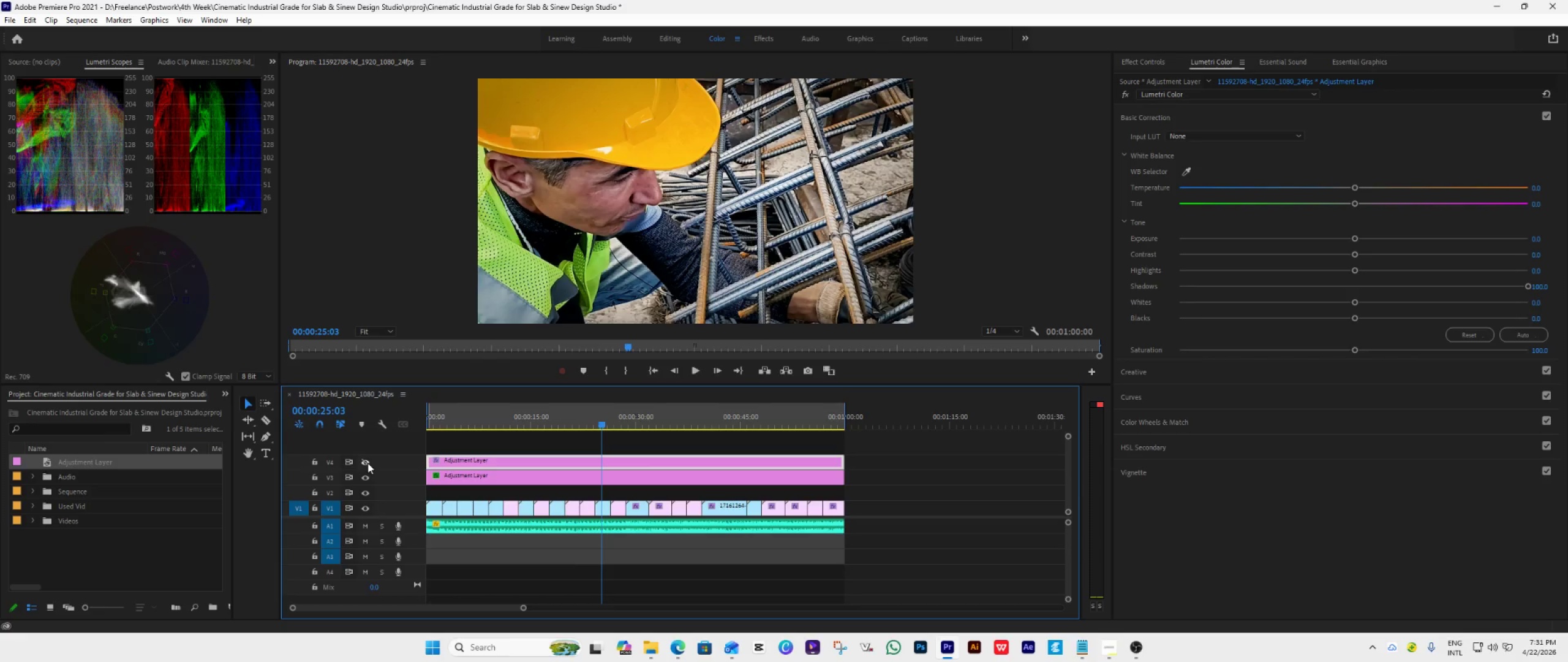 
mouse_move([369, 465])
 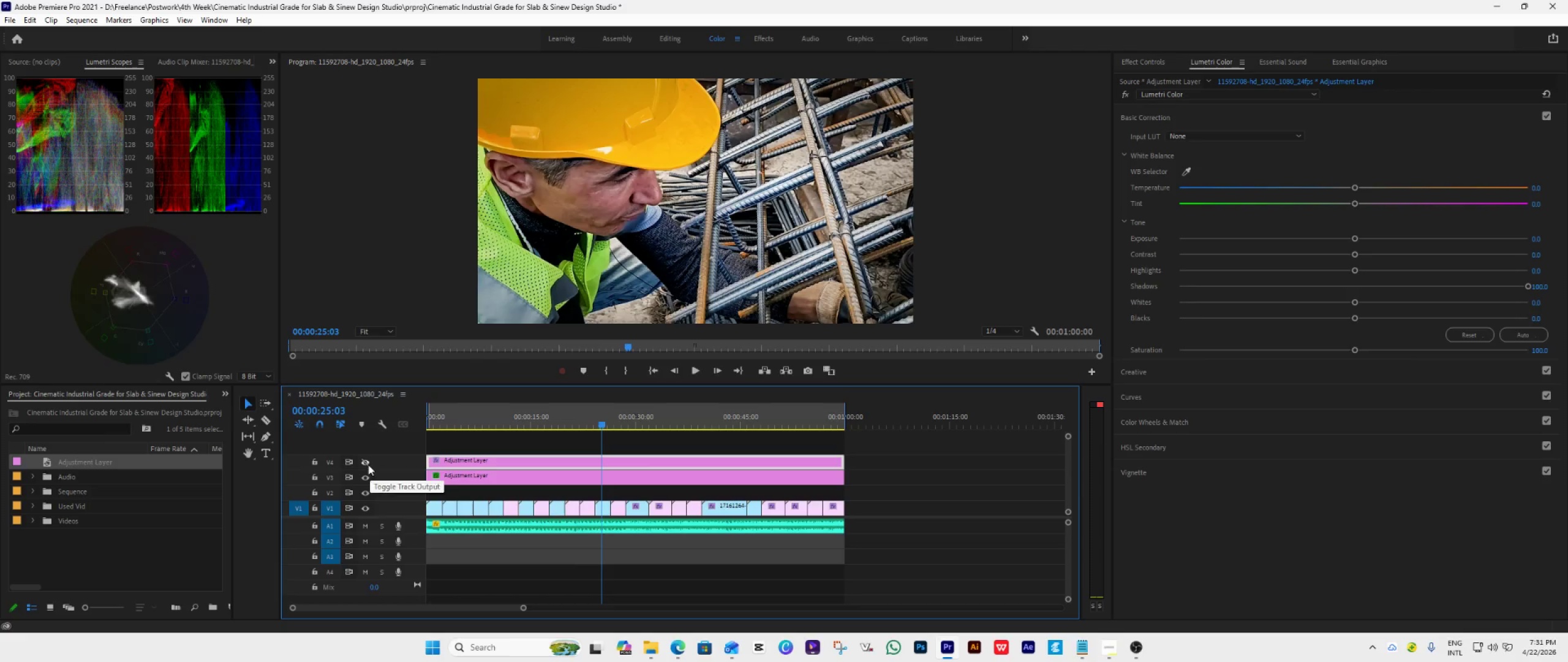 
left_click([368, 465])
 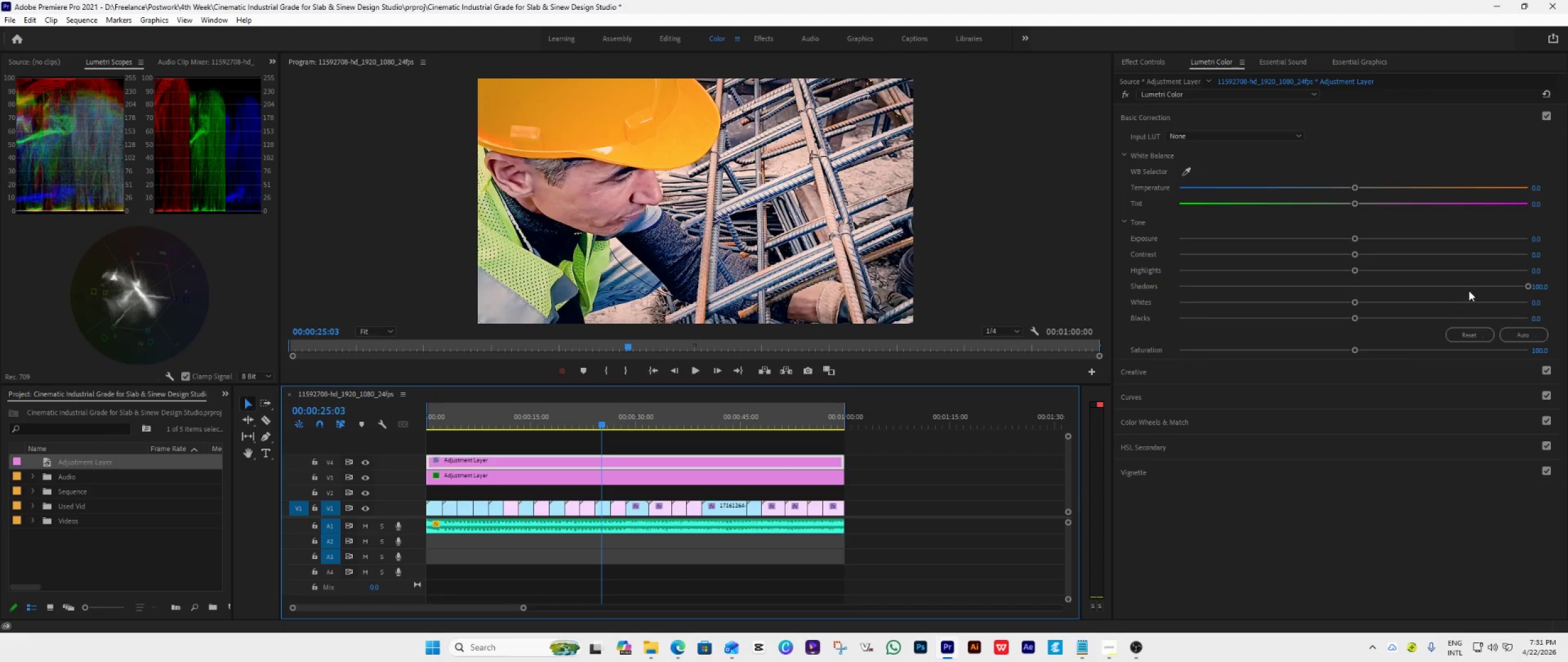 
left_click([1464, 286])
 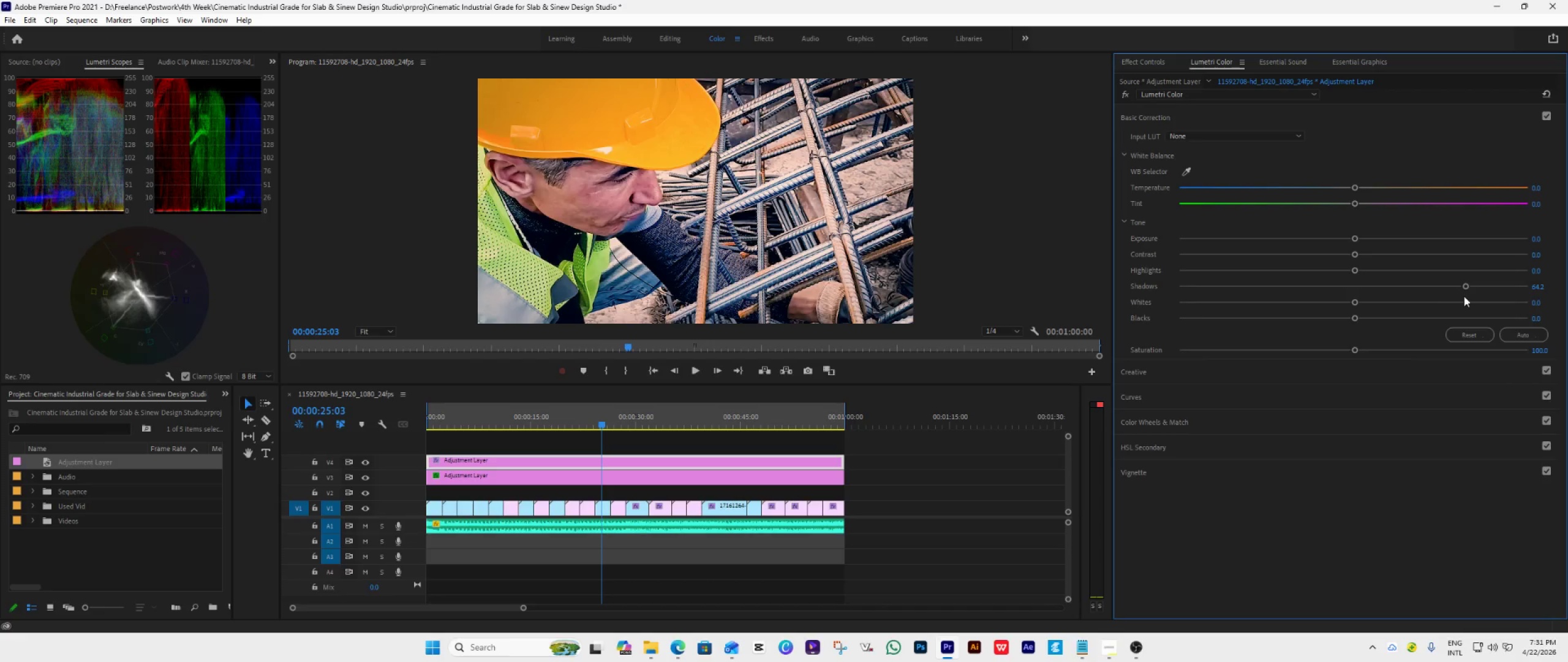 
left_click_drag(start_coordinate=[1468, 285], to_coordinate=[1452, 302])
 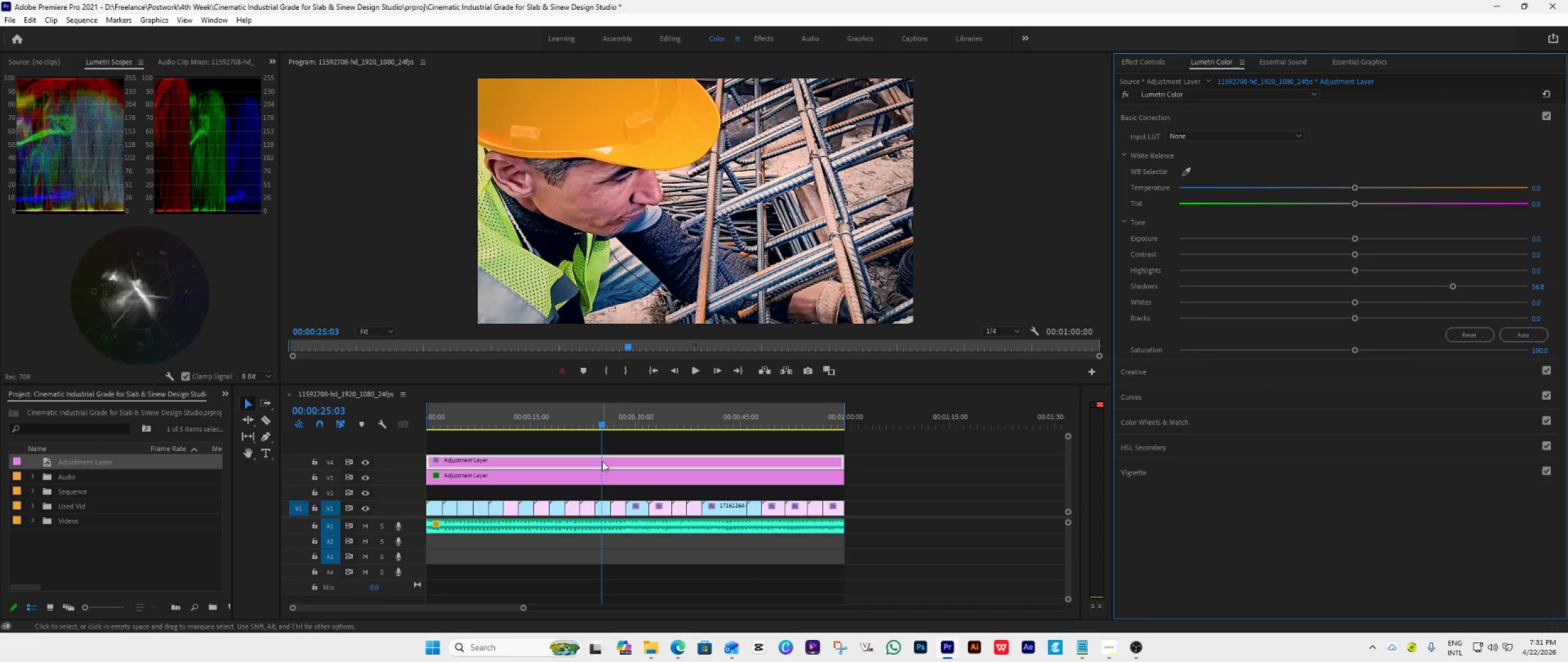 
left_click([584, 476])
 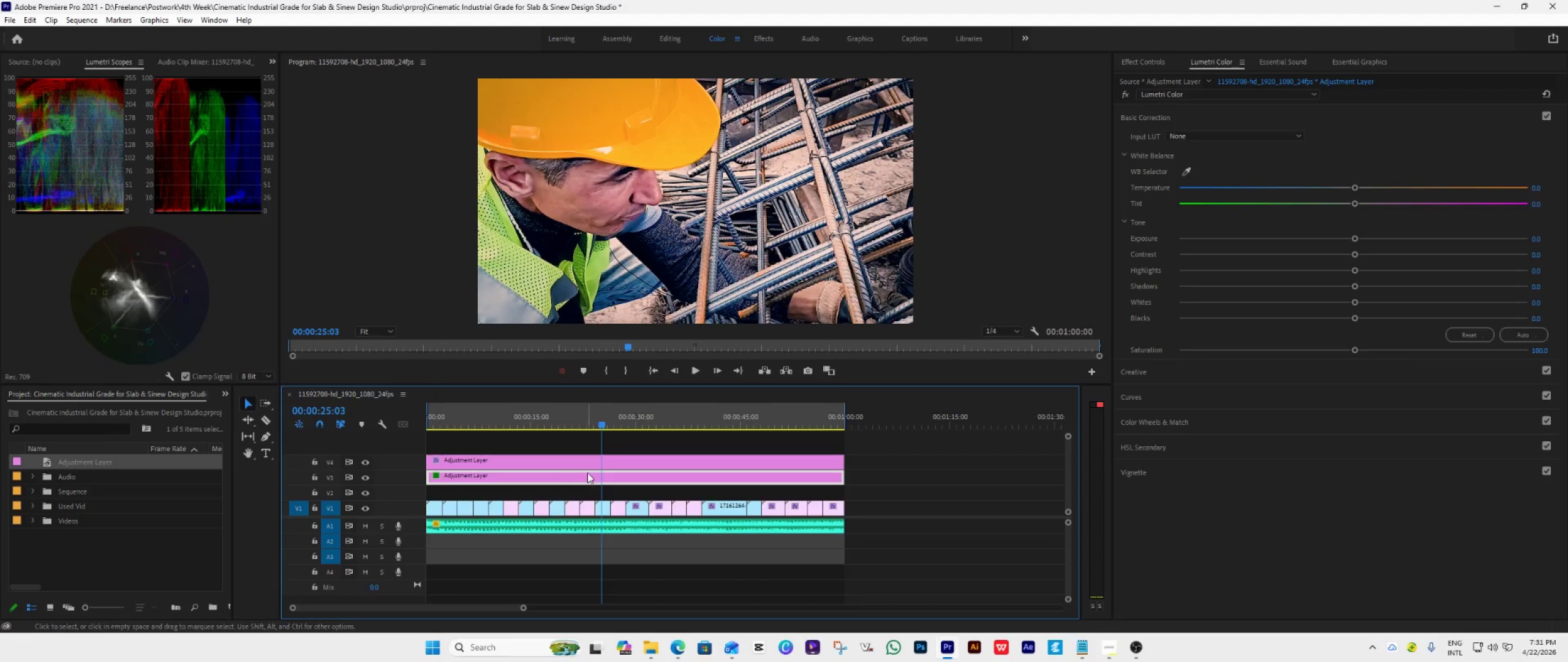 
left_click([590, 455])
 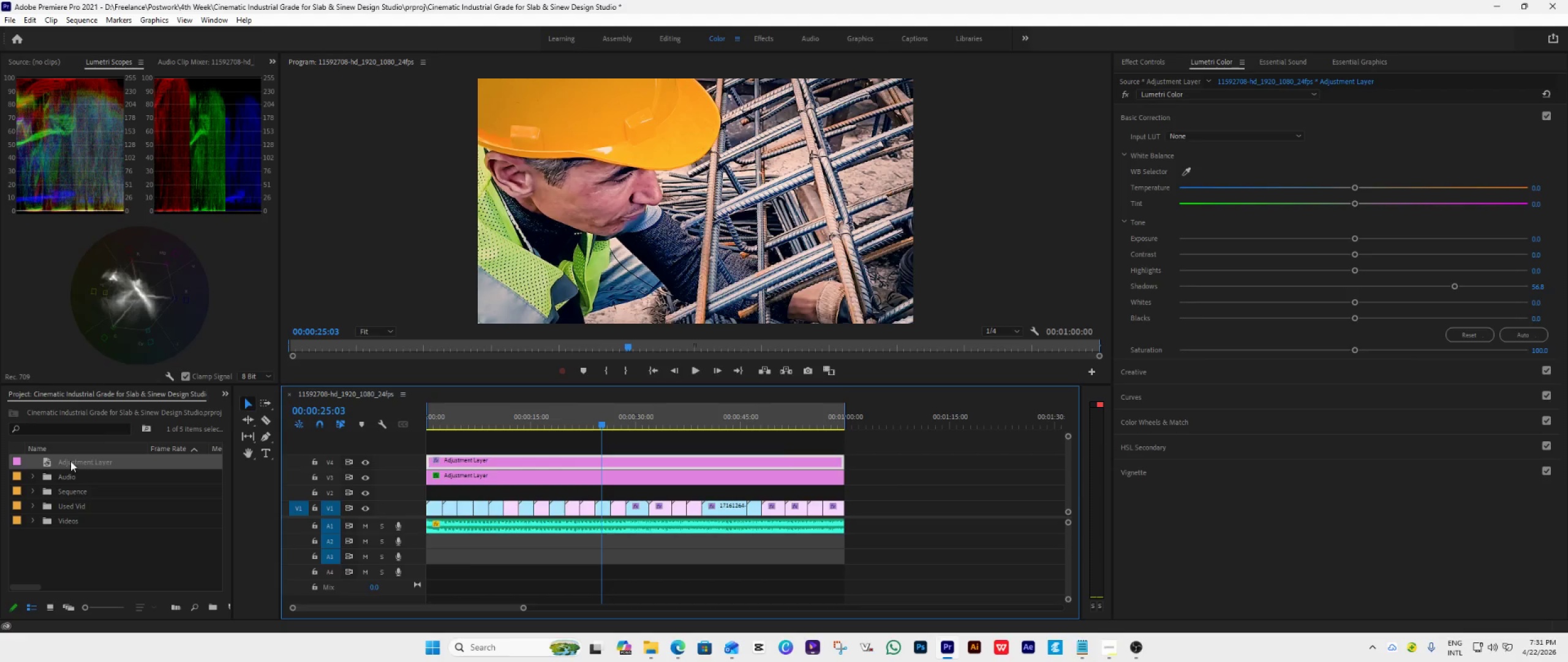 
left_click_drag(start_coordinate=[68, 457], to_coordinate=[426, 438])
 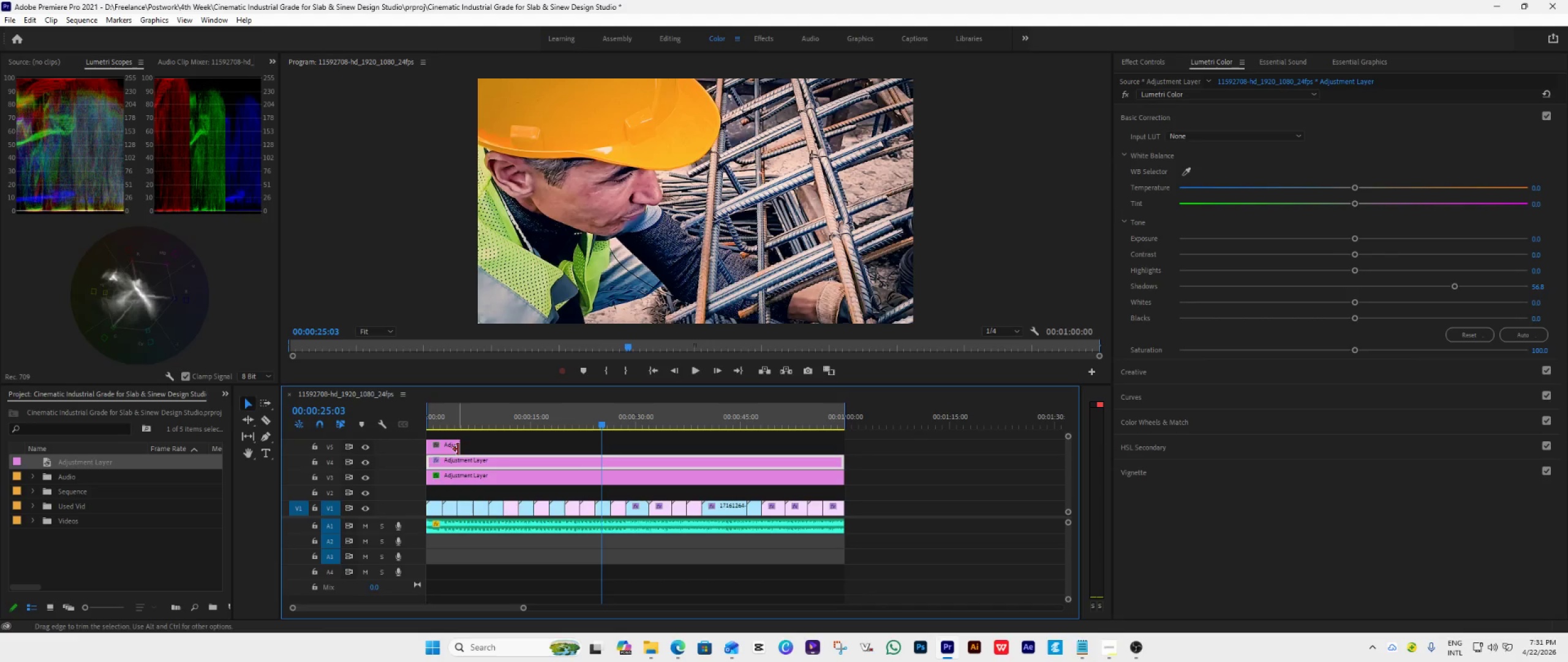 
left_click_drag(start_coordinate=[458, 449], to_coordinate=[844, 490])
 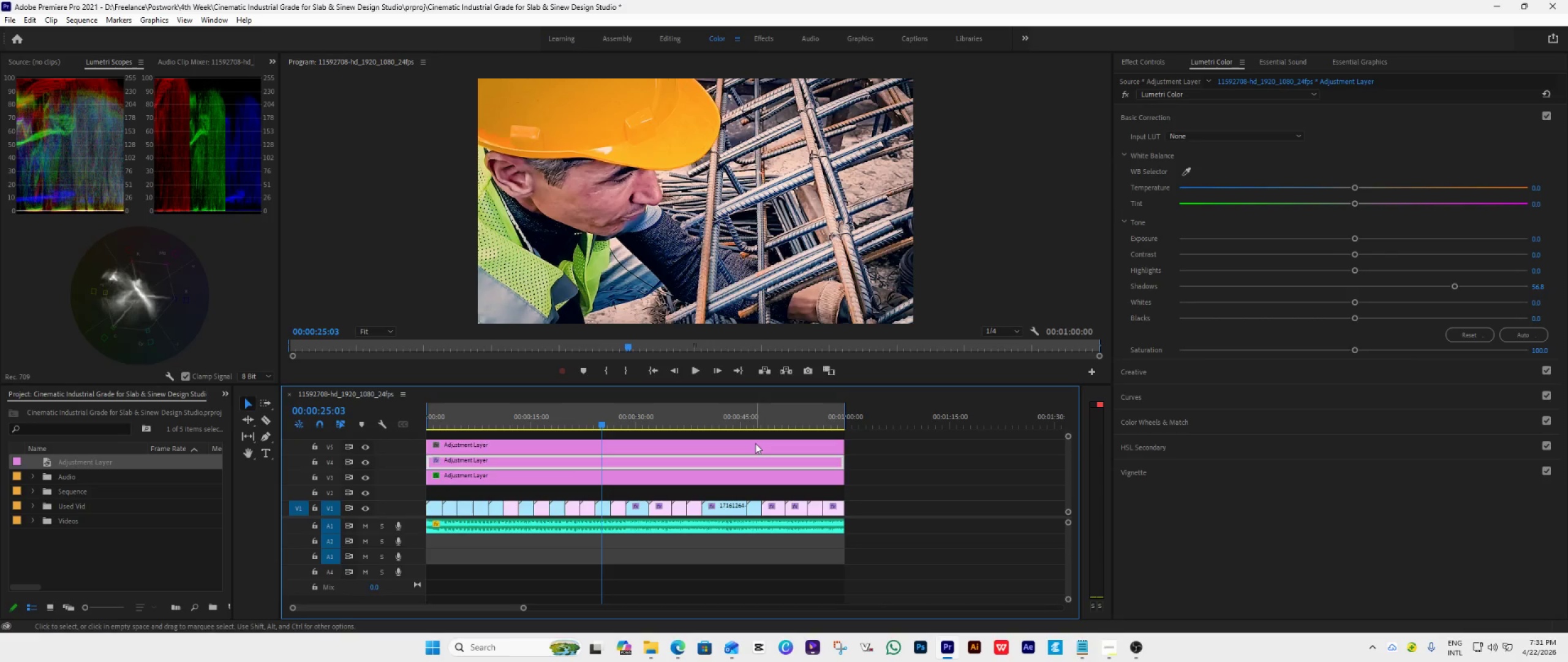 
left_click([755, 443])
 